 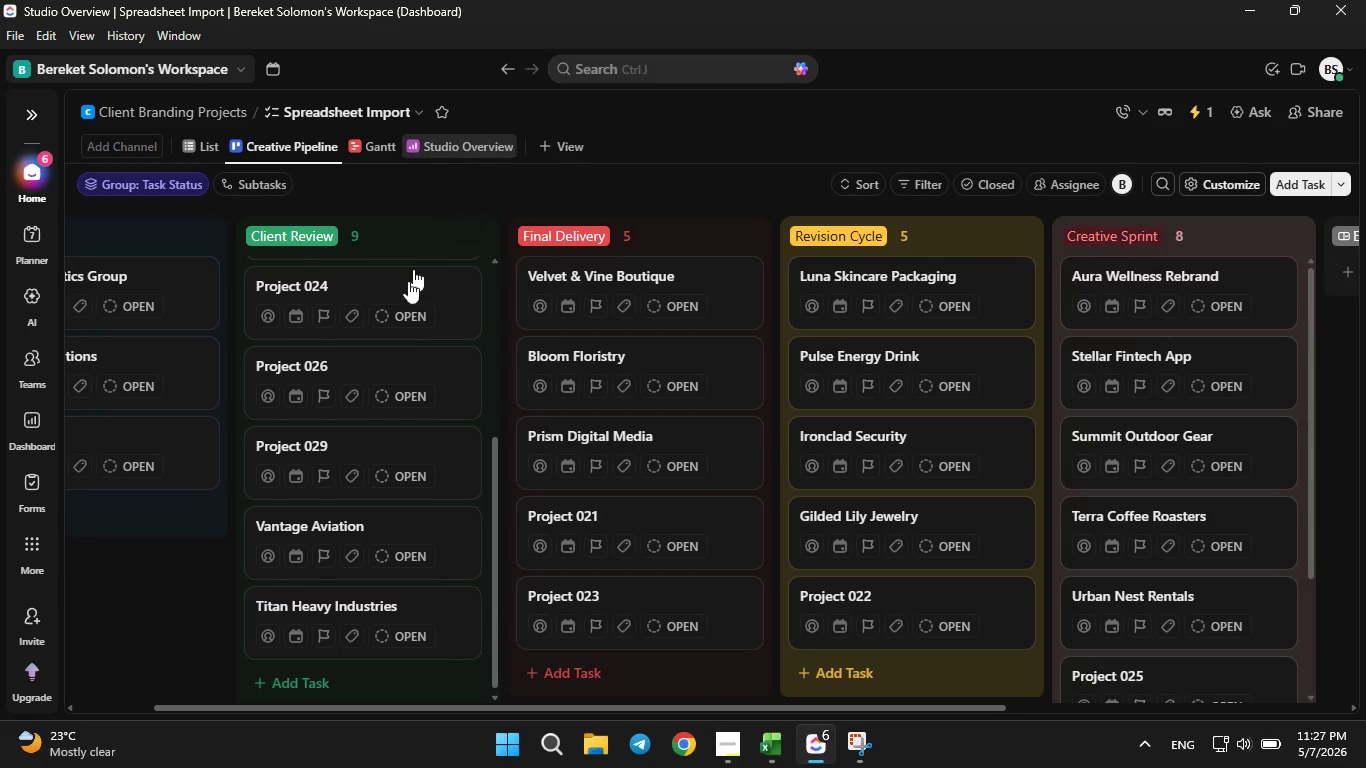 
left_click([642, 254])
 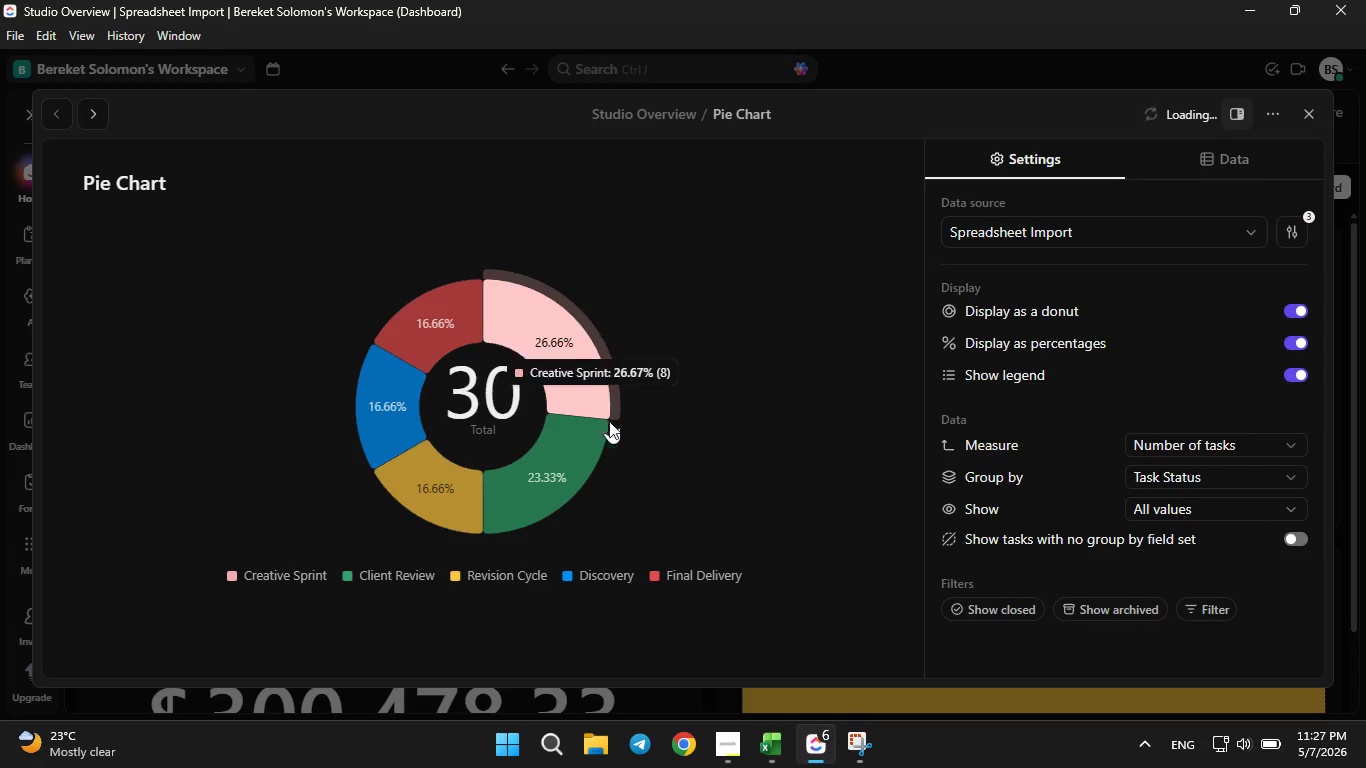 
left_click([555, 374])
 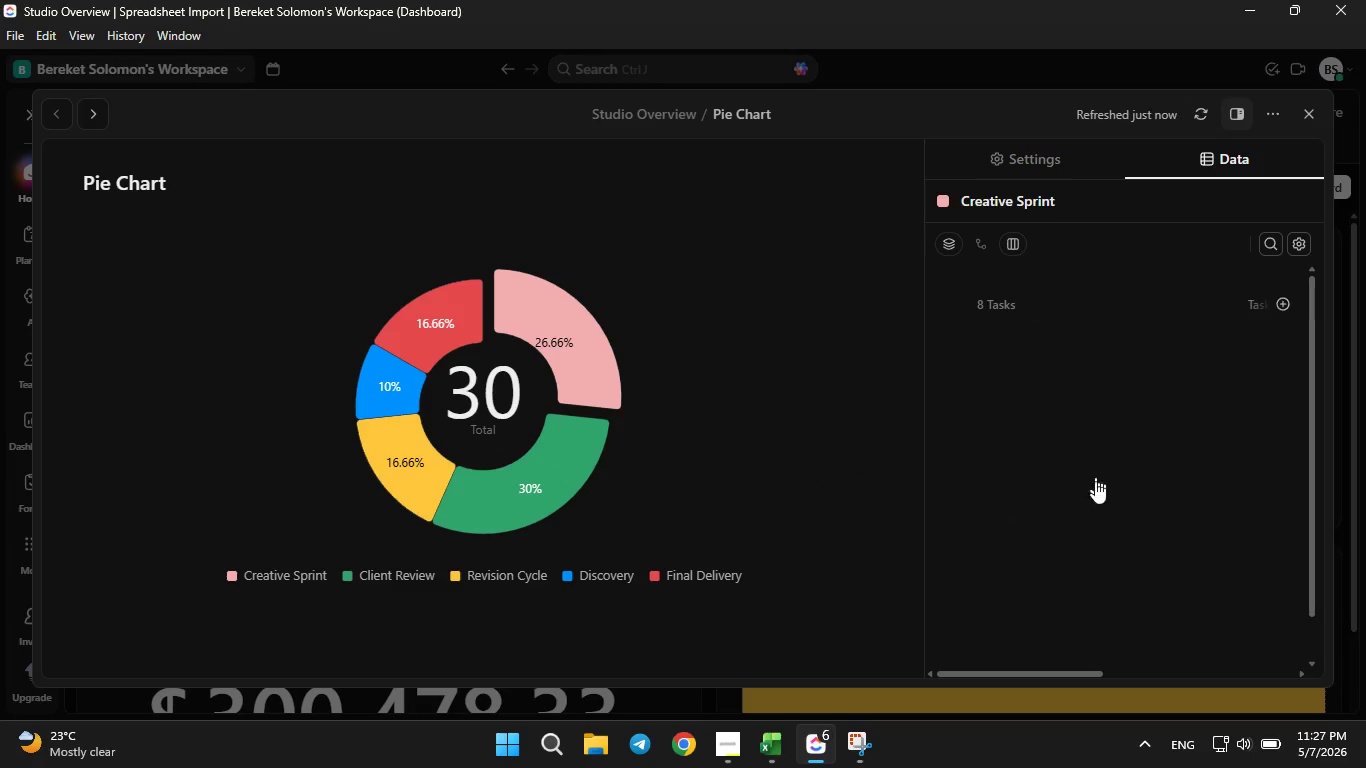 
scroll: coordinate [1104, 431], scroll_direction: down, amount: 2.0
 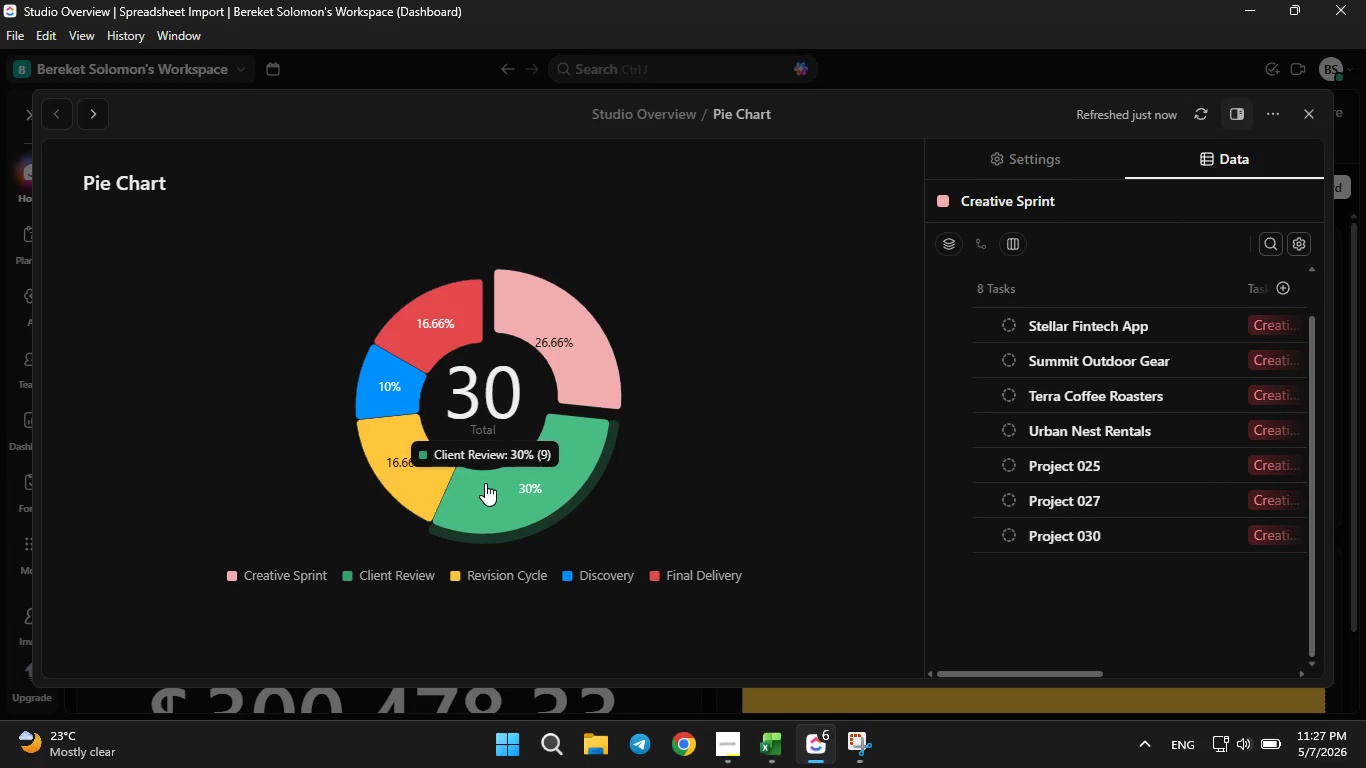 
left_click([489, 483])
 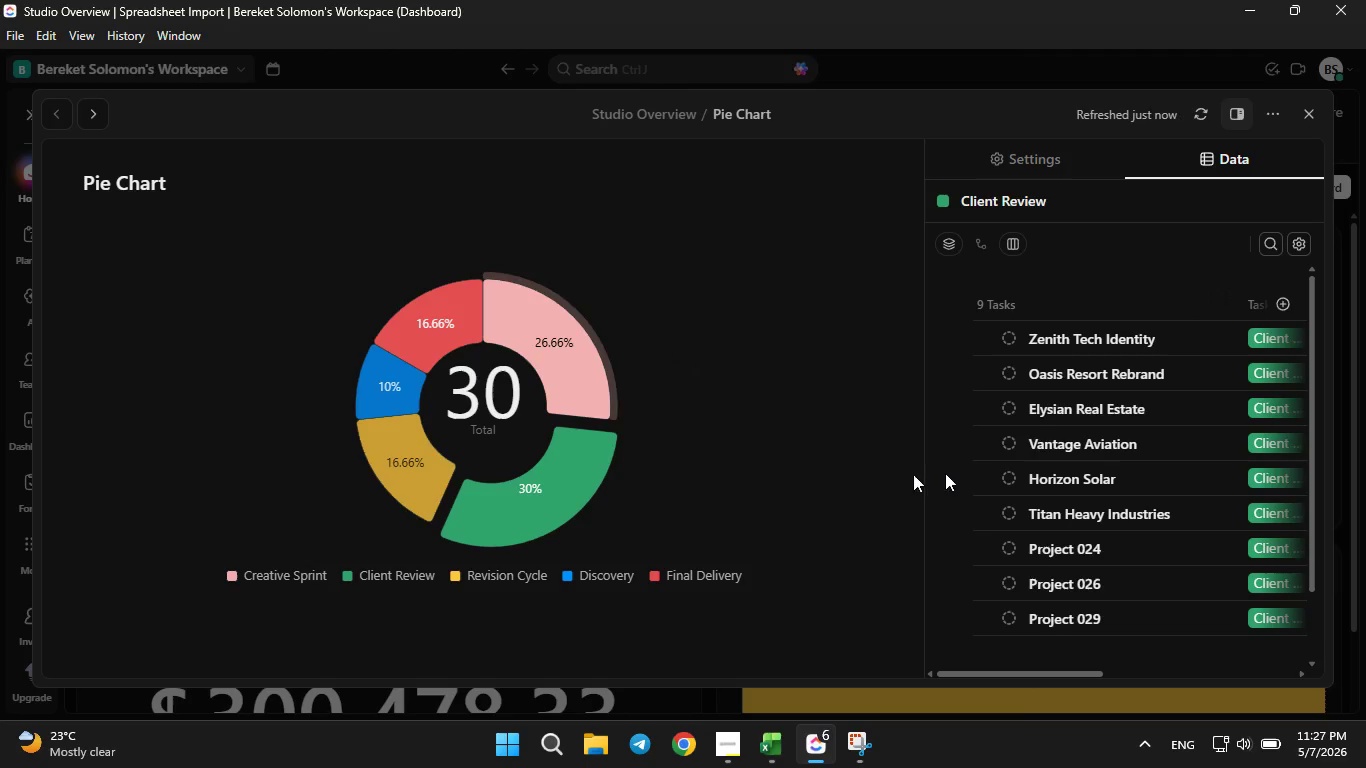 
left_click([1305, 118])
 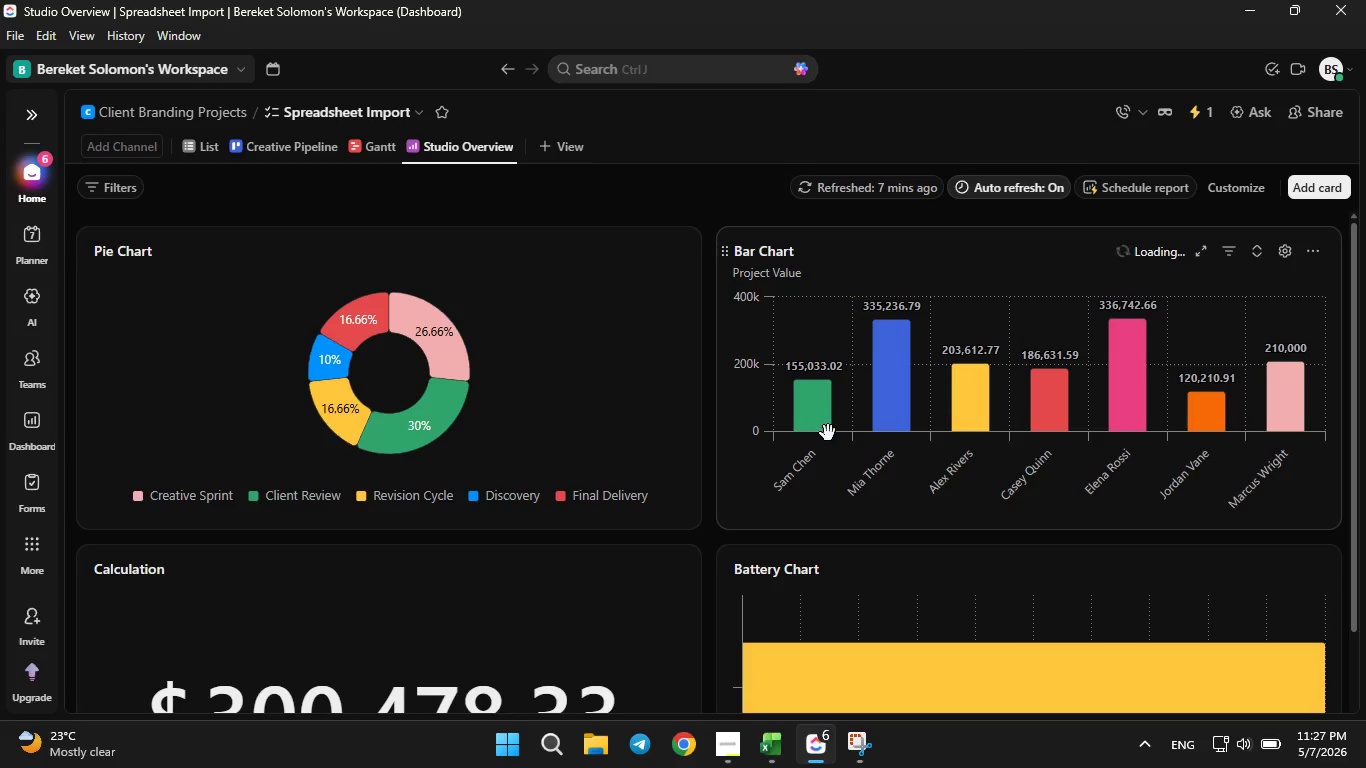 
left_click([828, 433])
 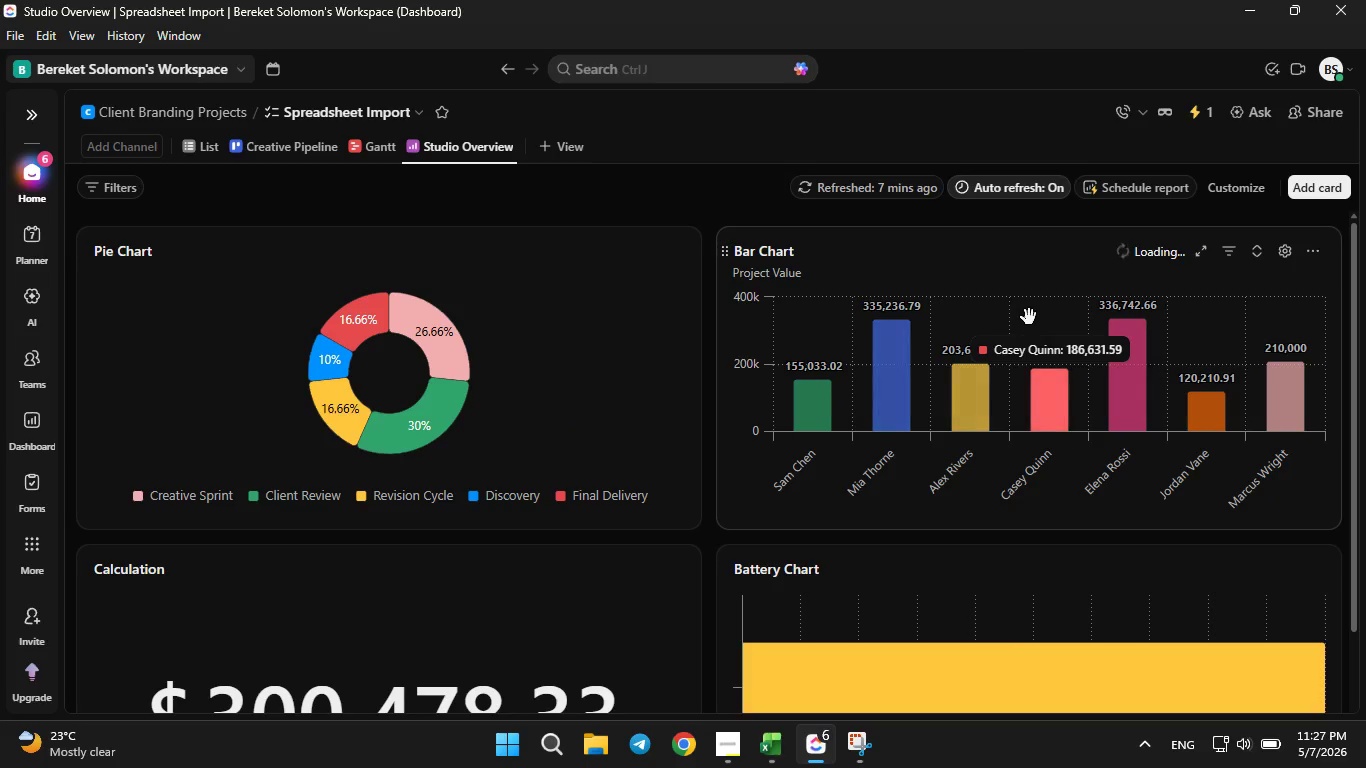 
left_click([1090, 291])
 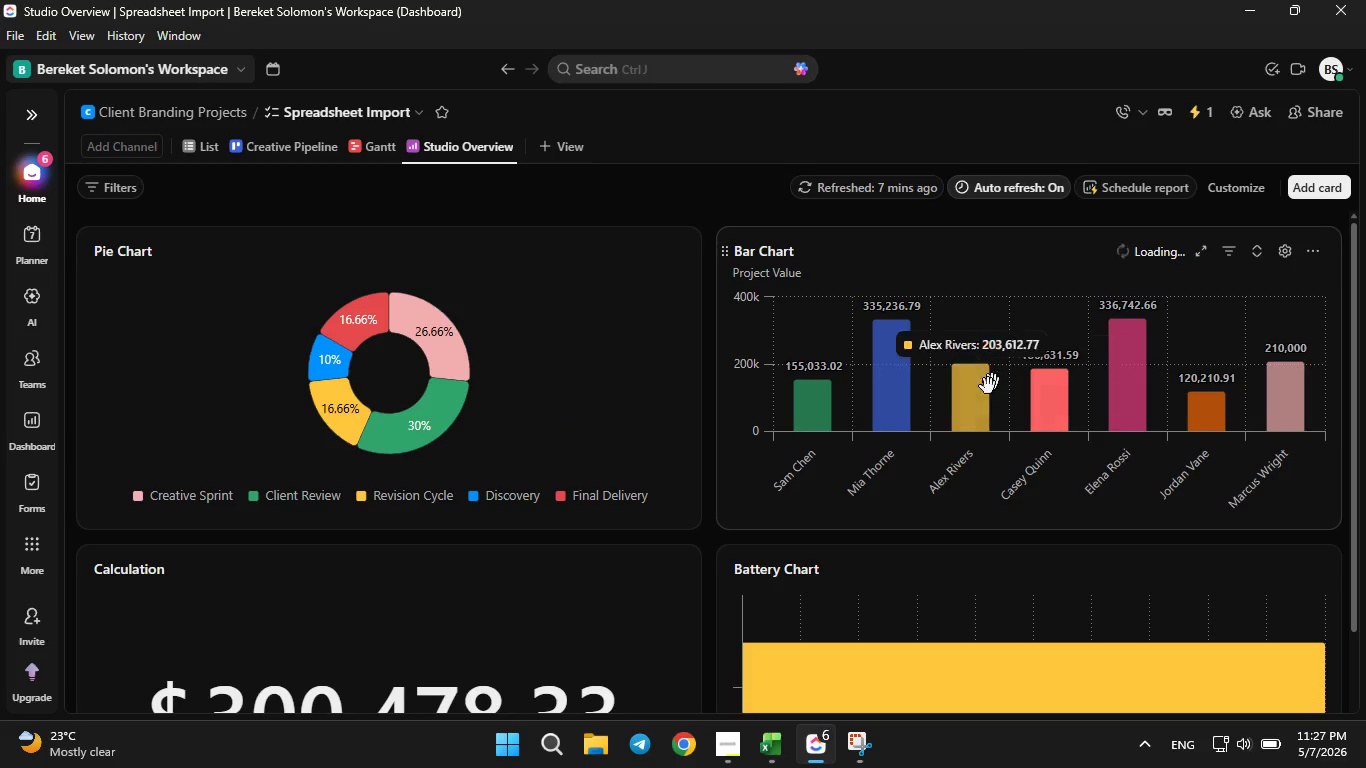 
triple_click([967, 407])
 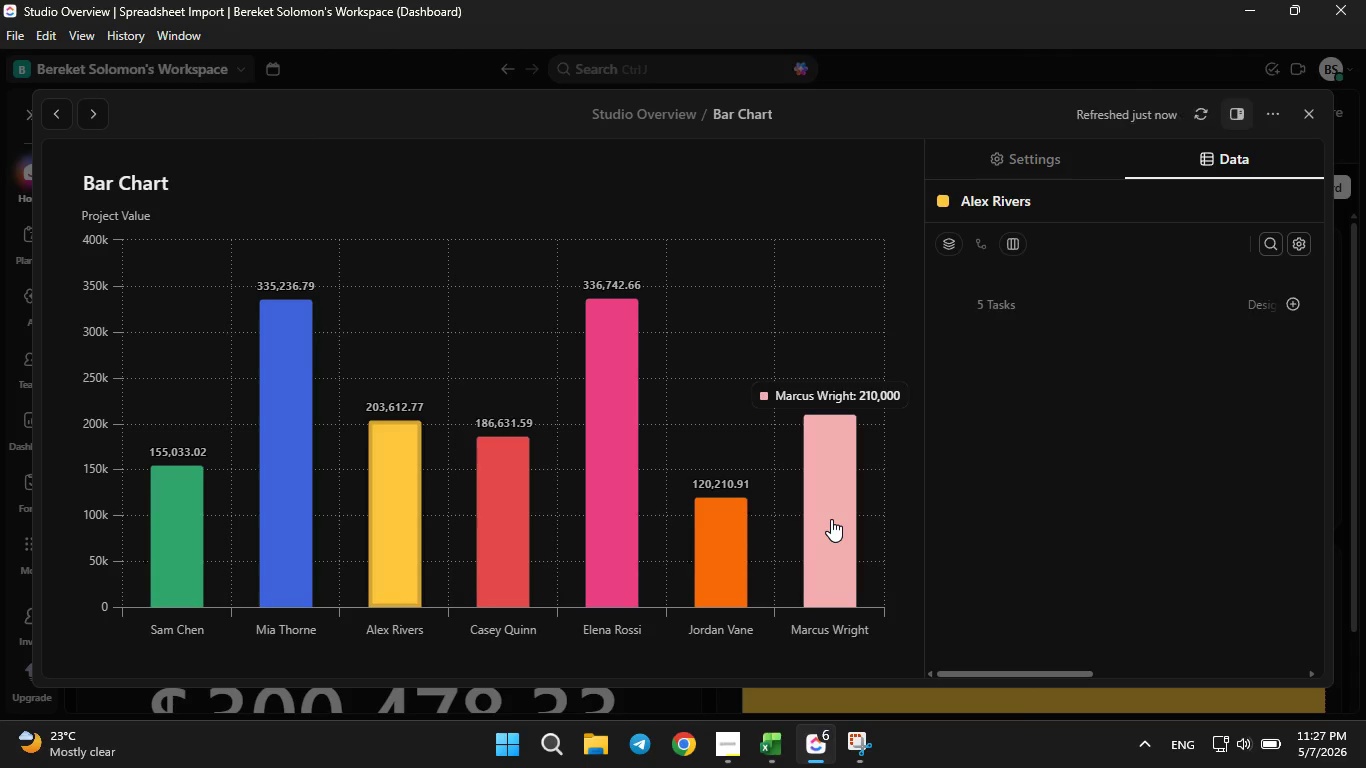 
left_click([831, 518])
 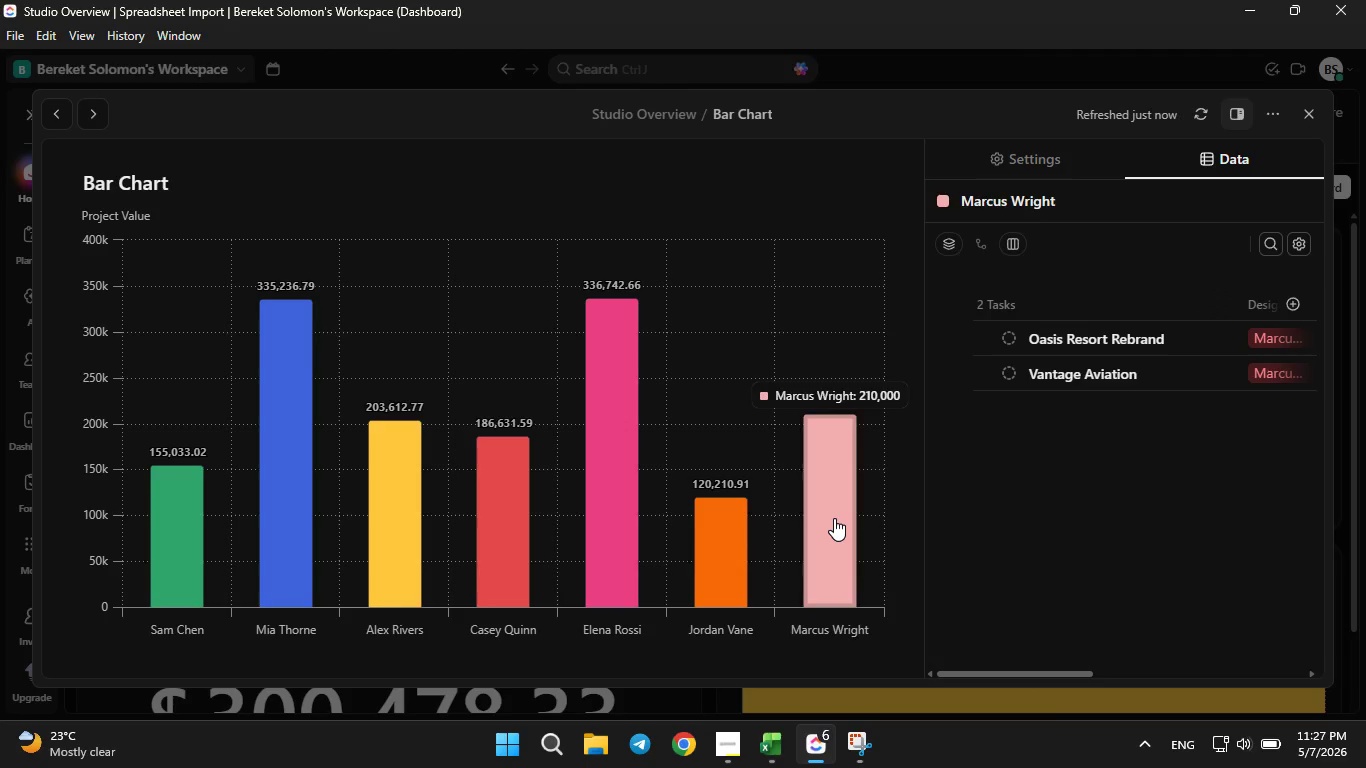 
wait(5.84)
 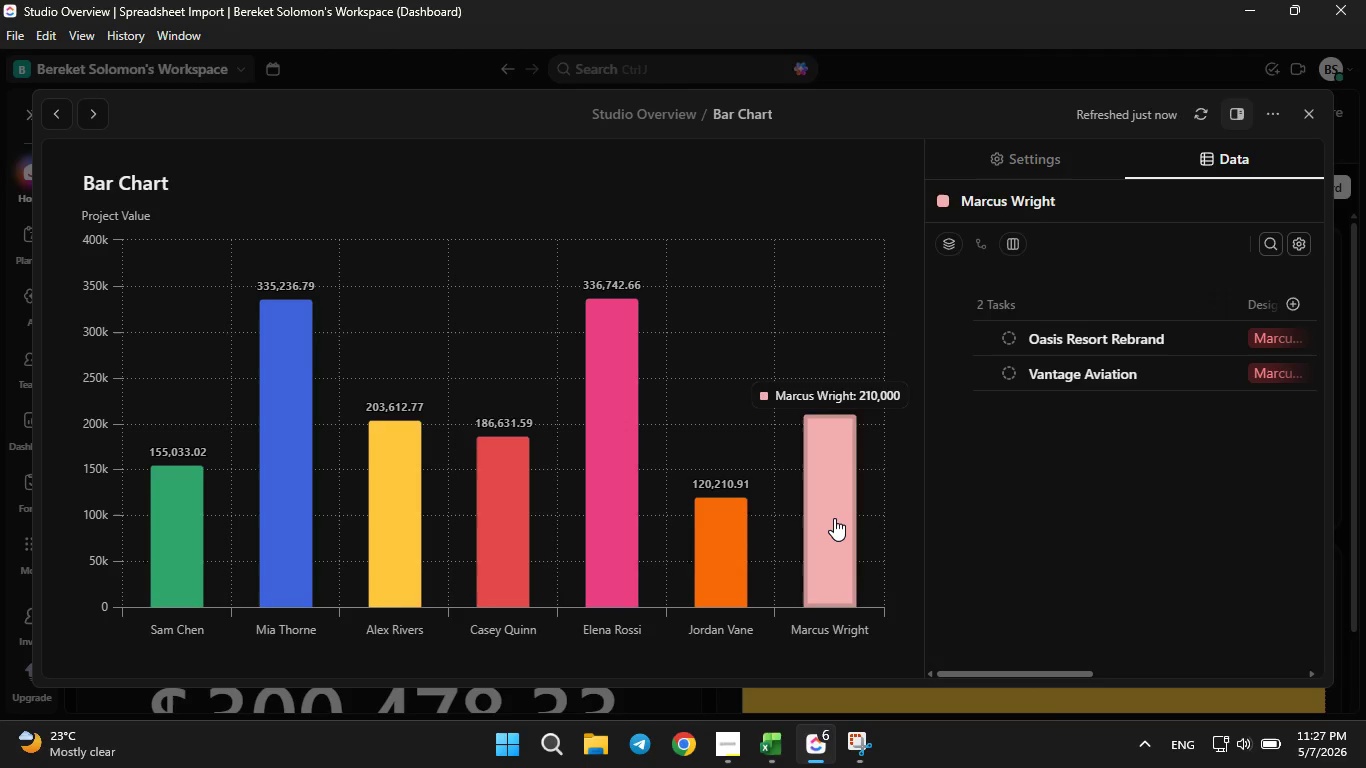 
left_click([528, 529])
 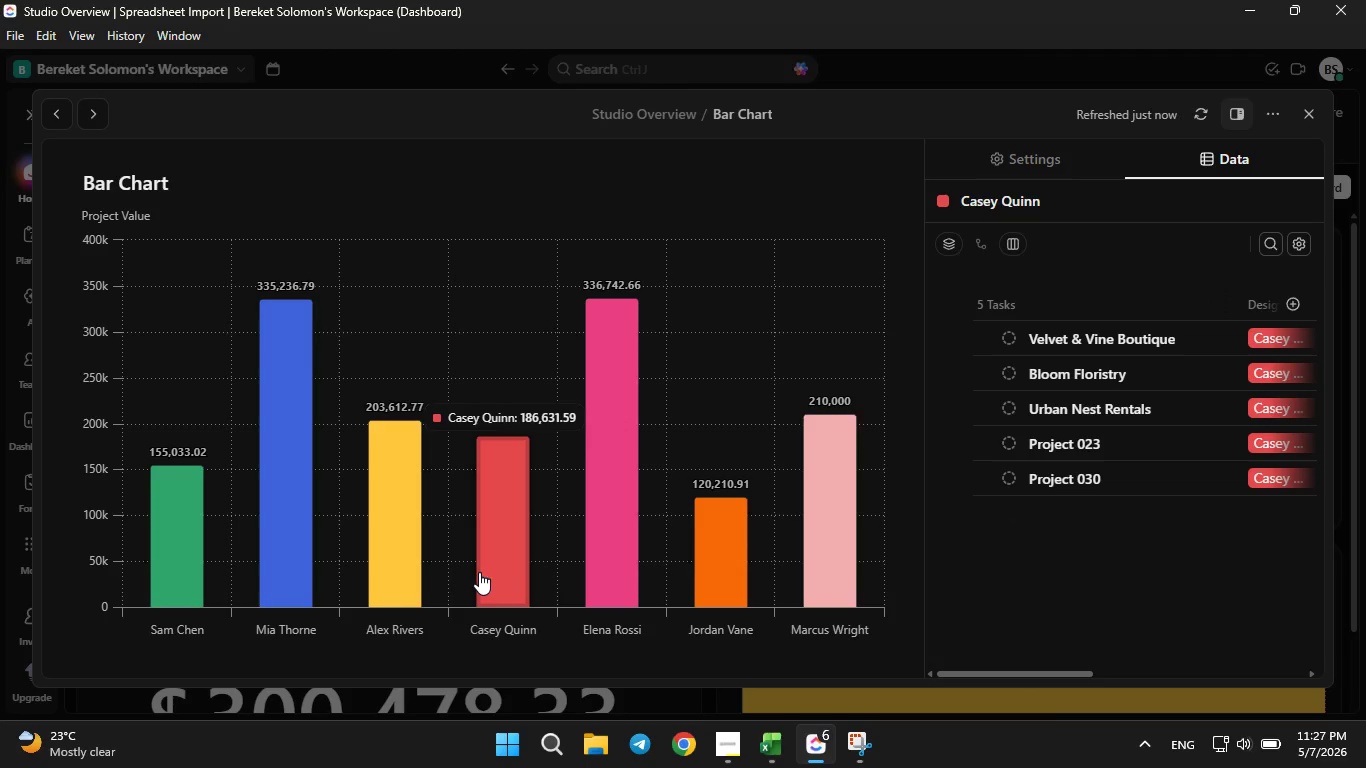 
left_click([391, 534])
 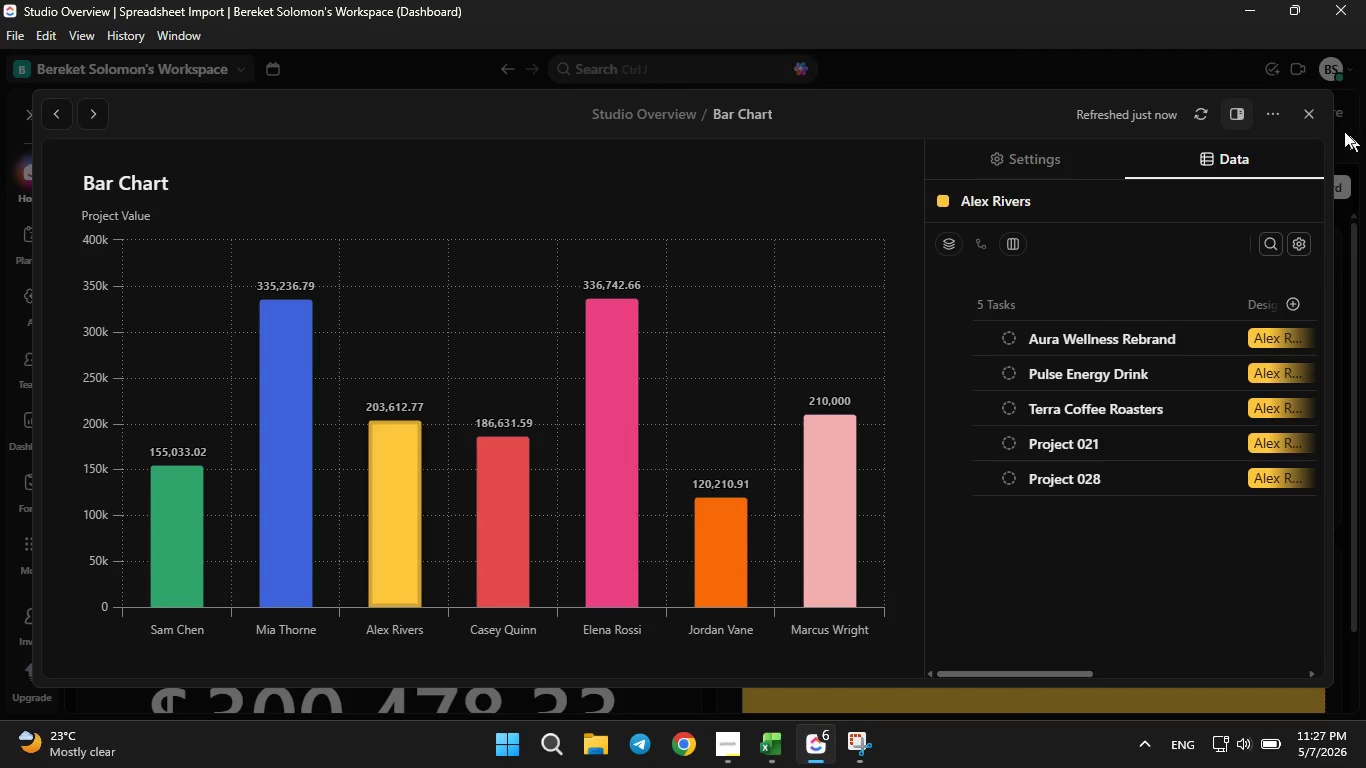 
left_click([1309, 112])
 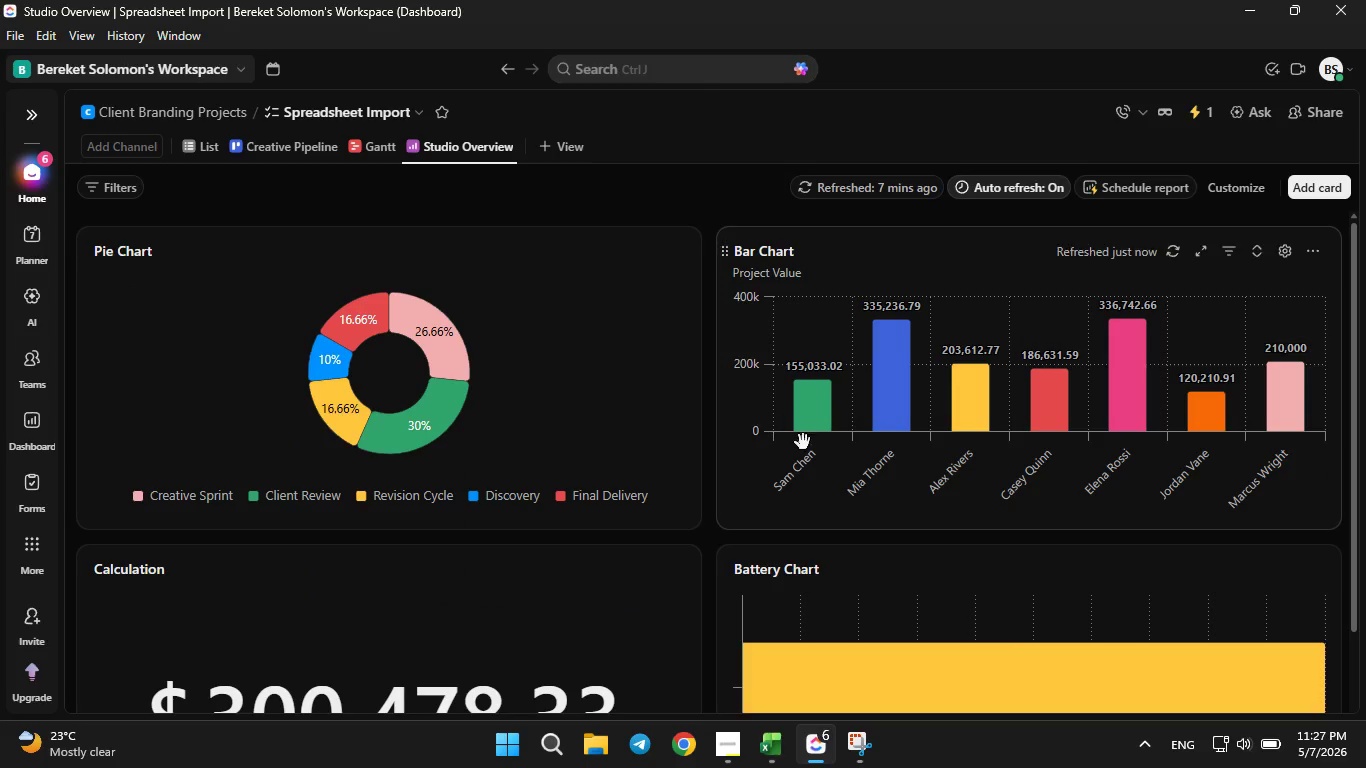 
scroll: coordinate [828, 466], scroll_direction: down, amount: 2.0
 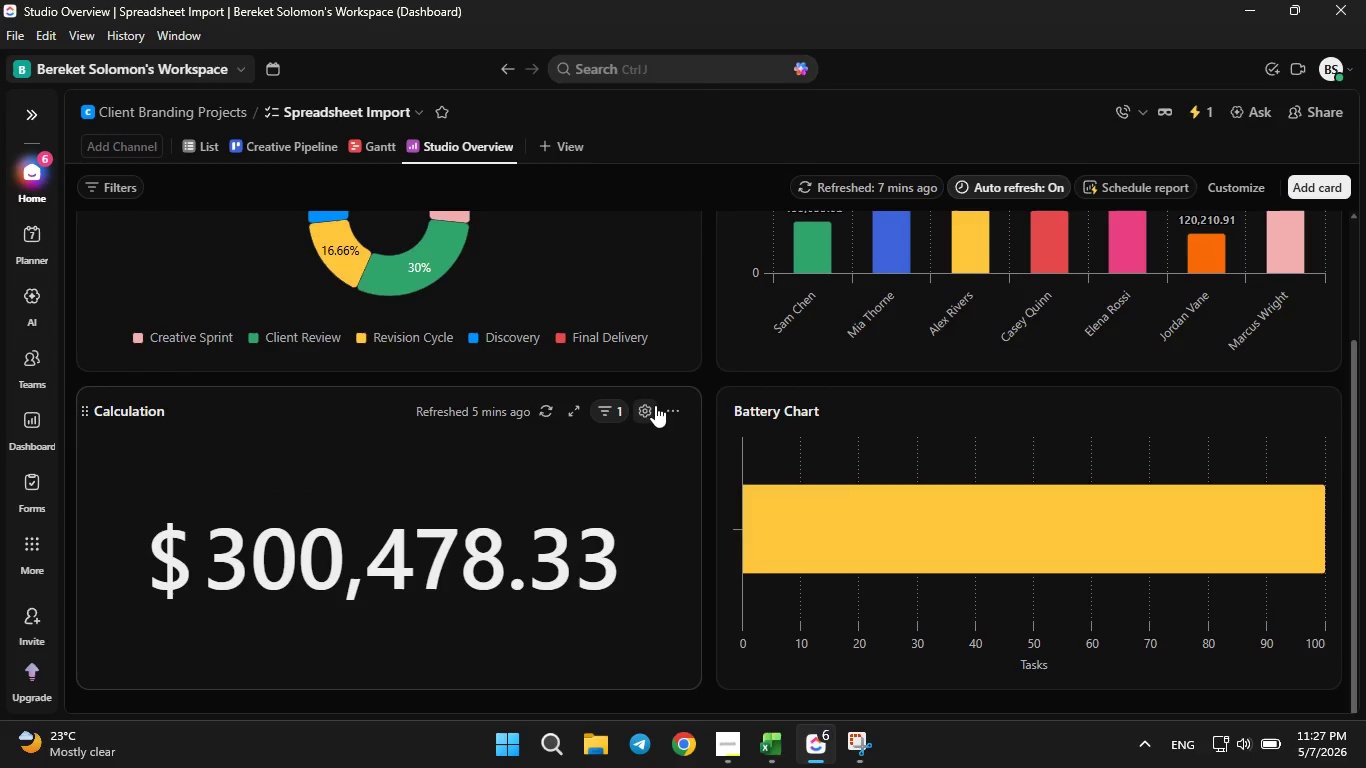 
left_click([655, 405])
 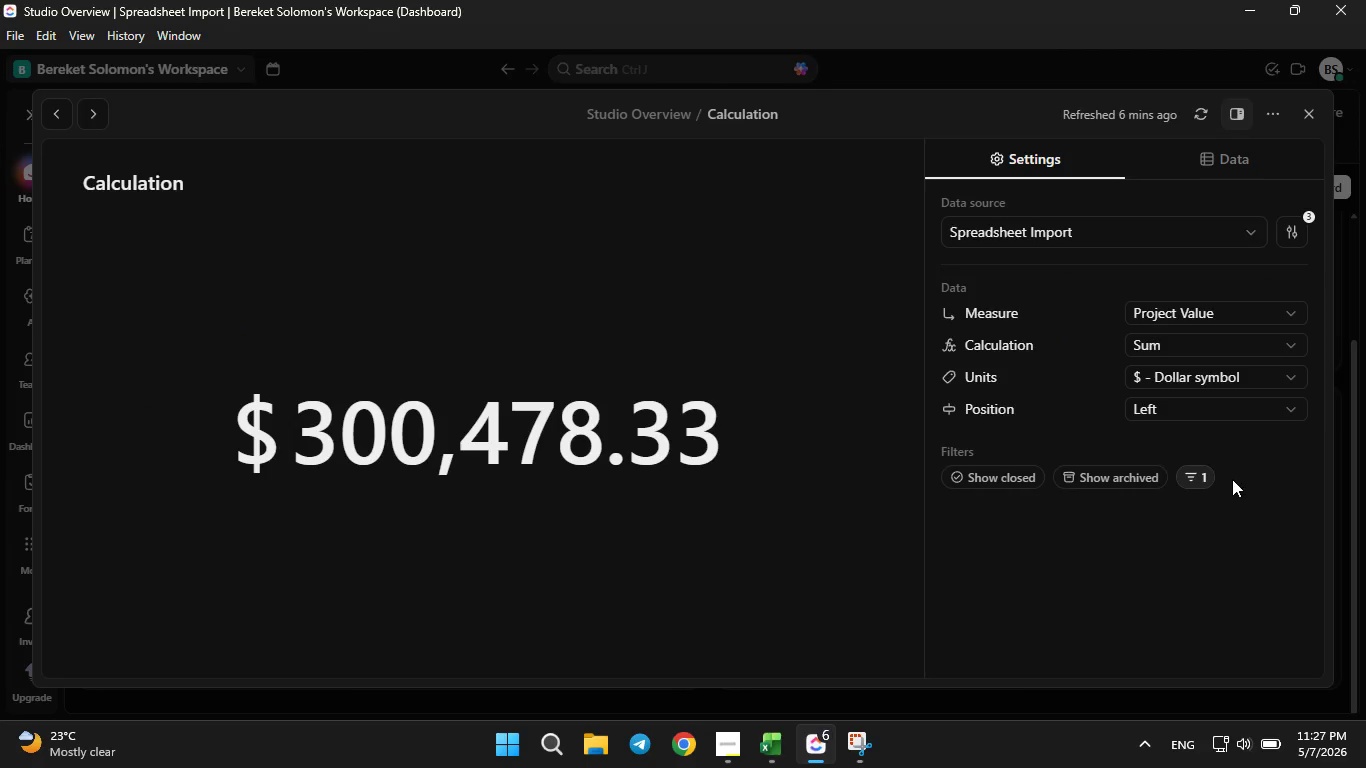 
double_click([1193, 481])
 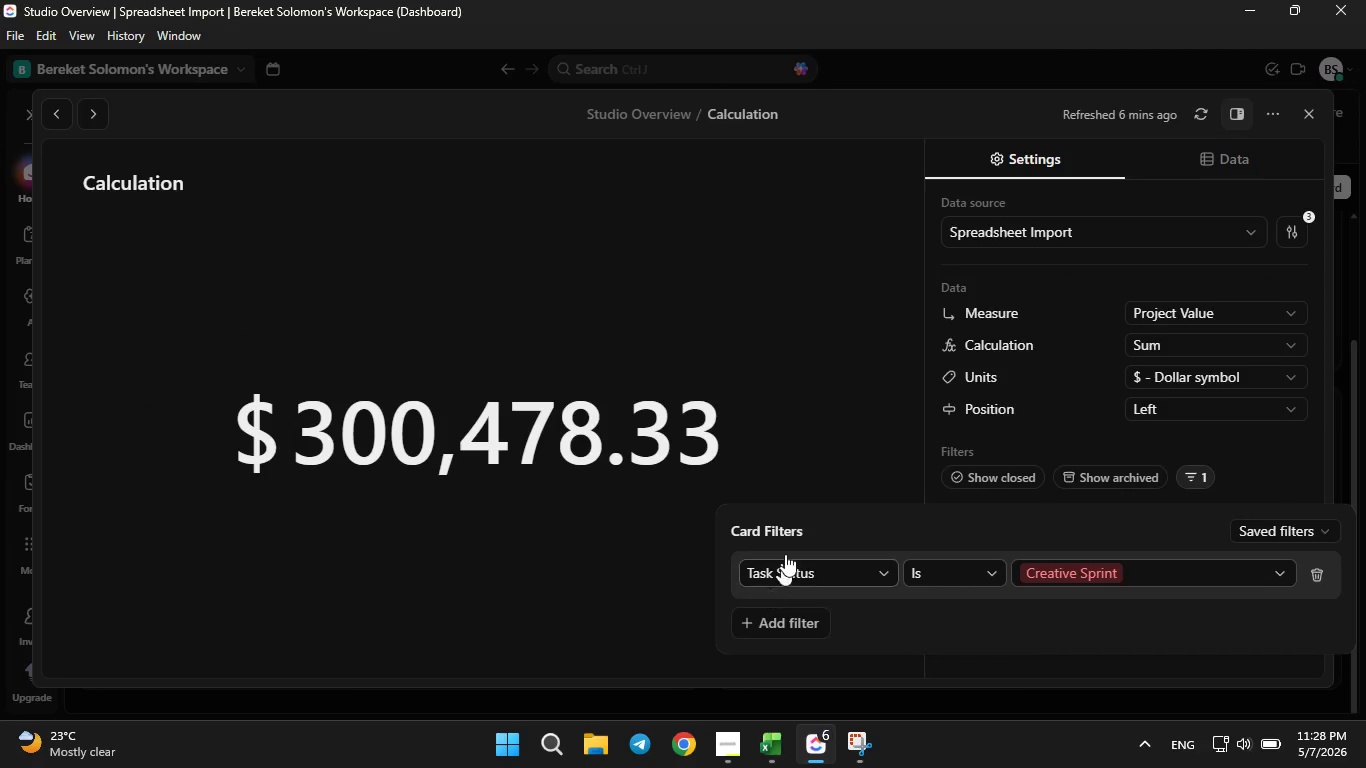 
left_click([804, 449])
 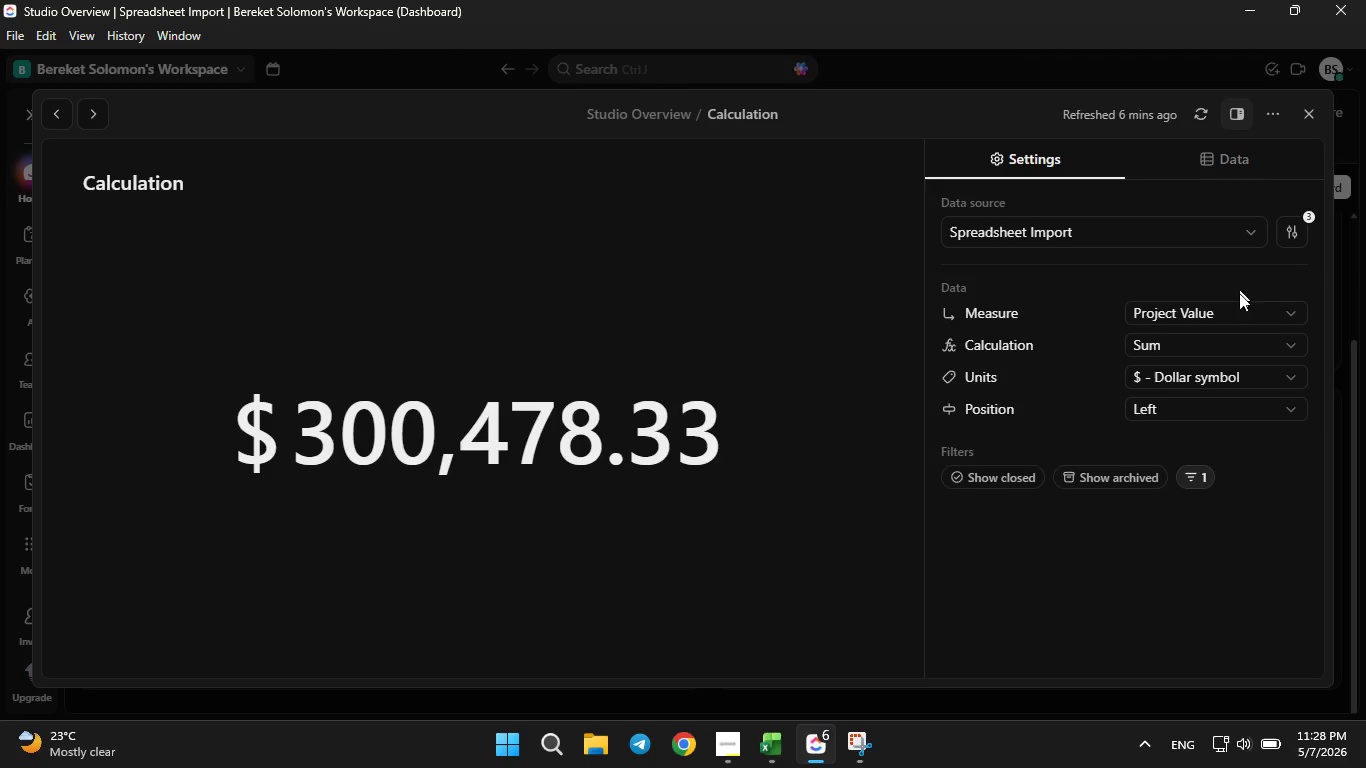 
wait(5.38)
 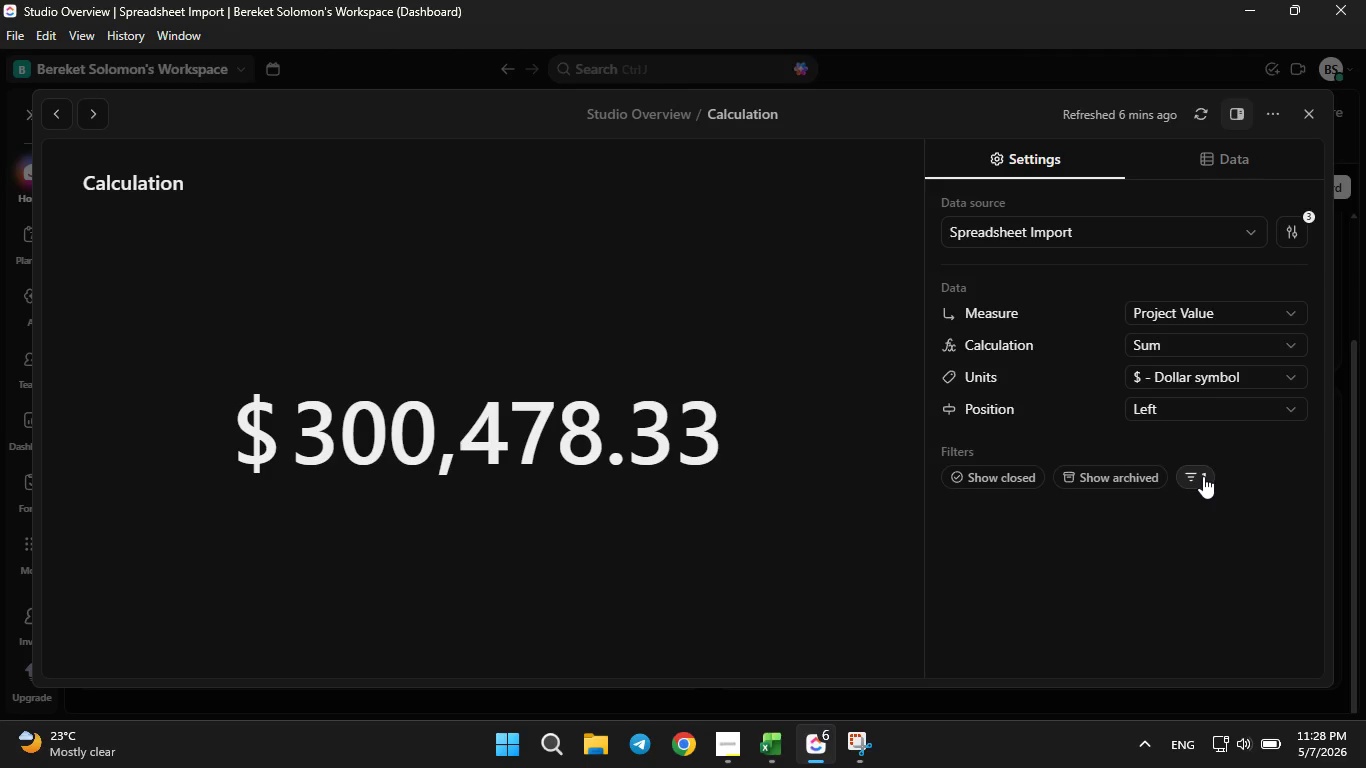 
left_click([1310, 117])
 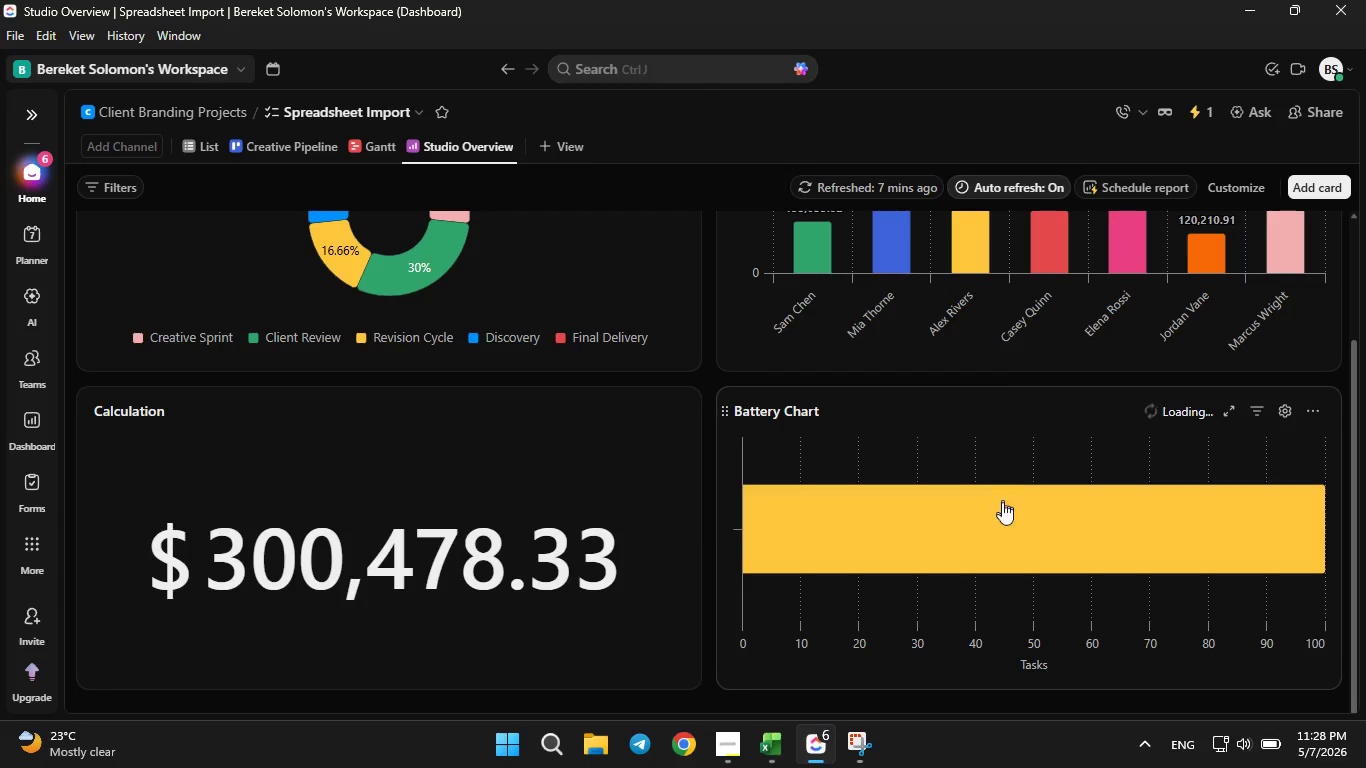 
left_click([1002, 506])
 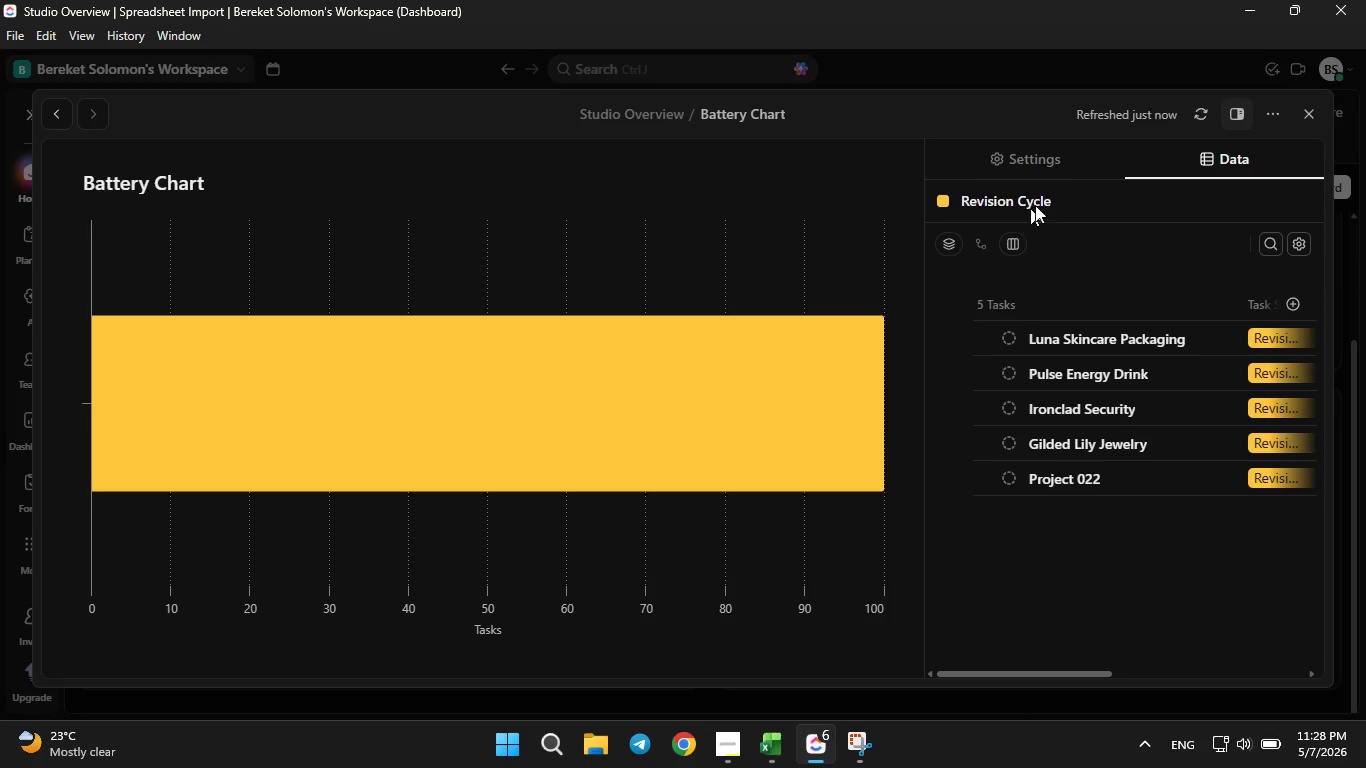 
scroll: coordinate [1074, 437], scroll_direction: down, amount: 2.0
 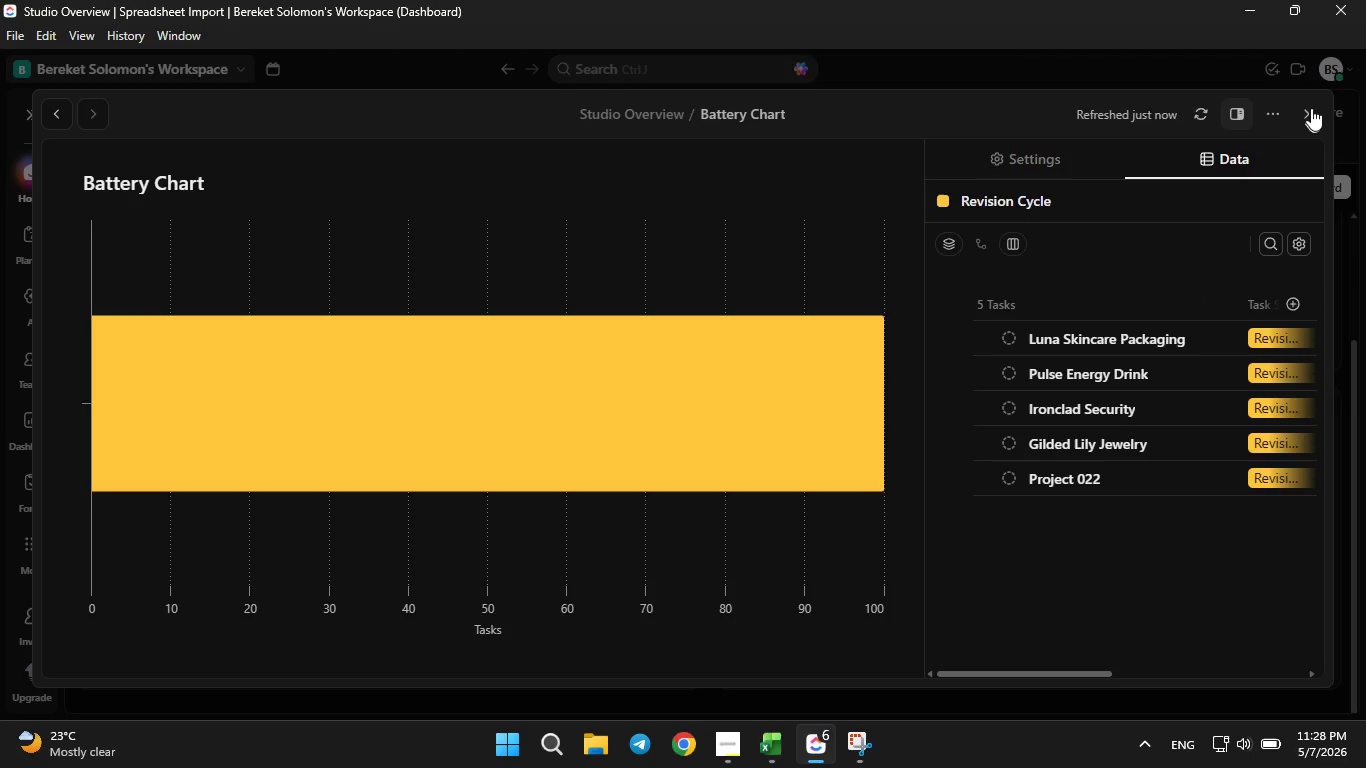 
left_click([1311, 105])
 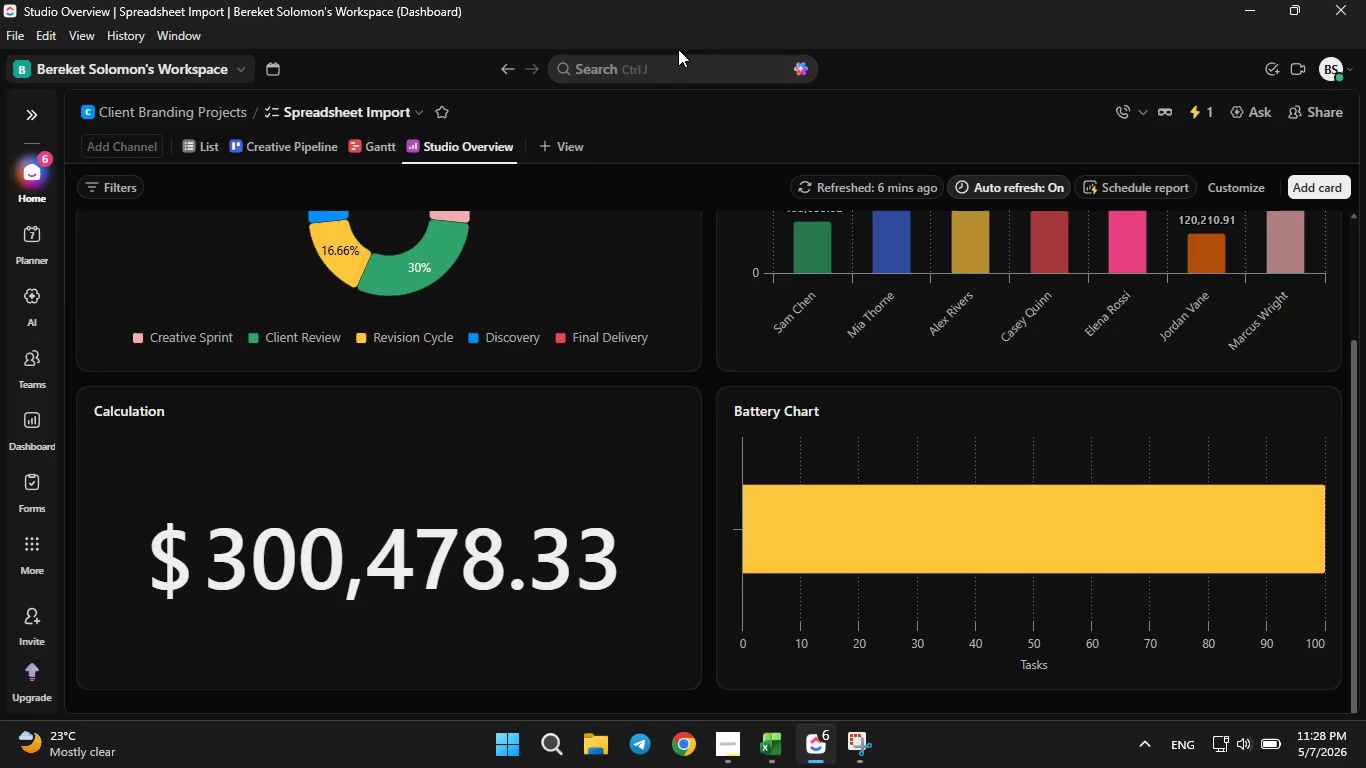 
left_click([594, 36])
 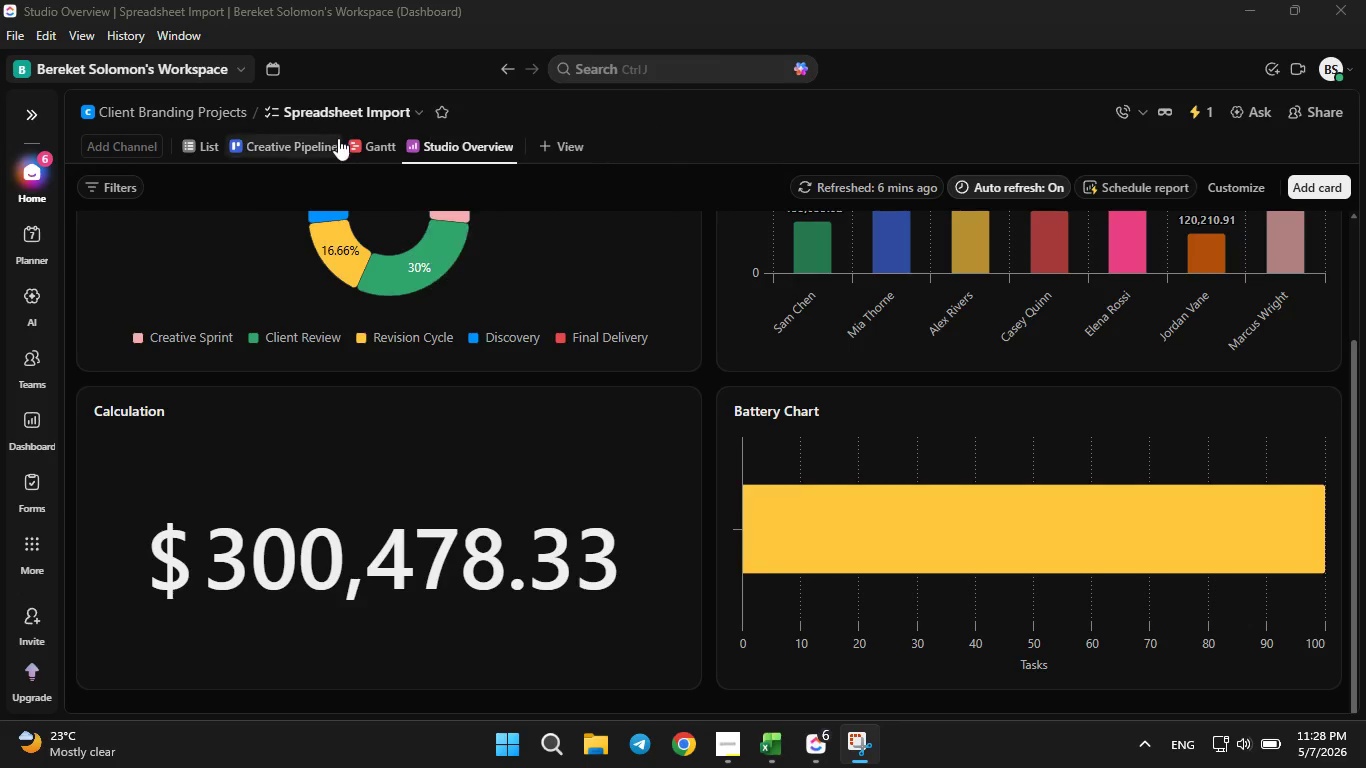 
left_click([361, 146])
 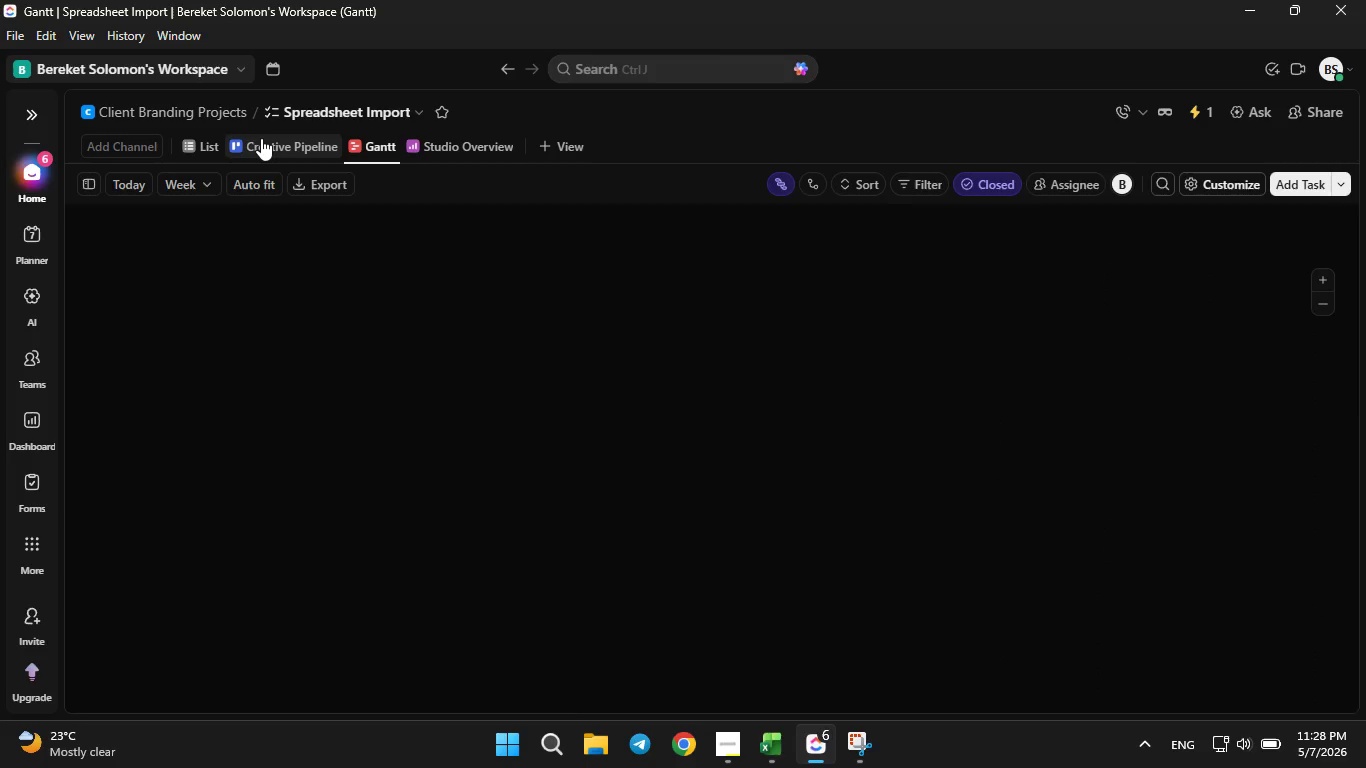 
left_click([262, 143])
 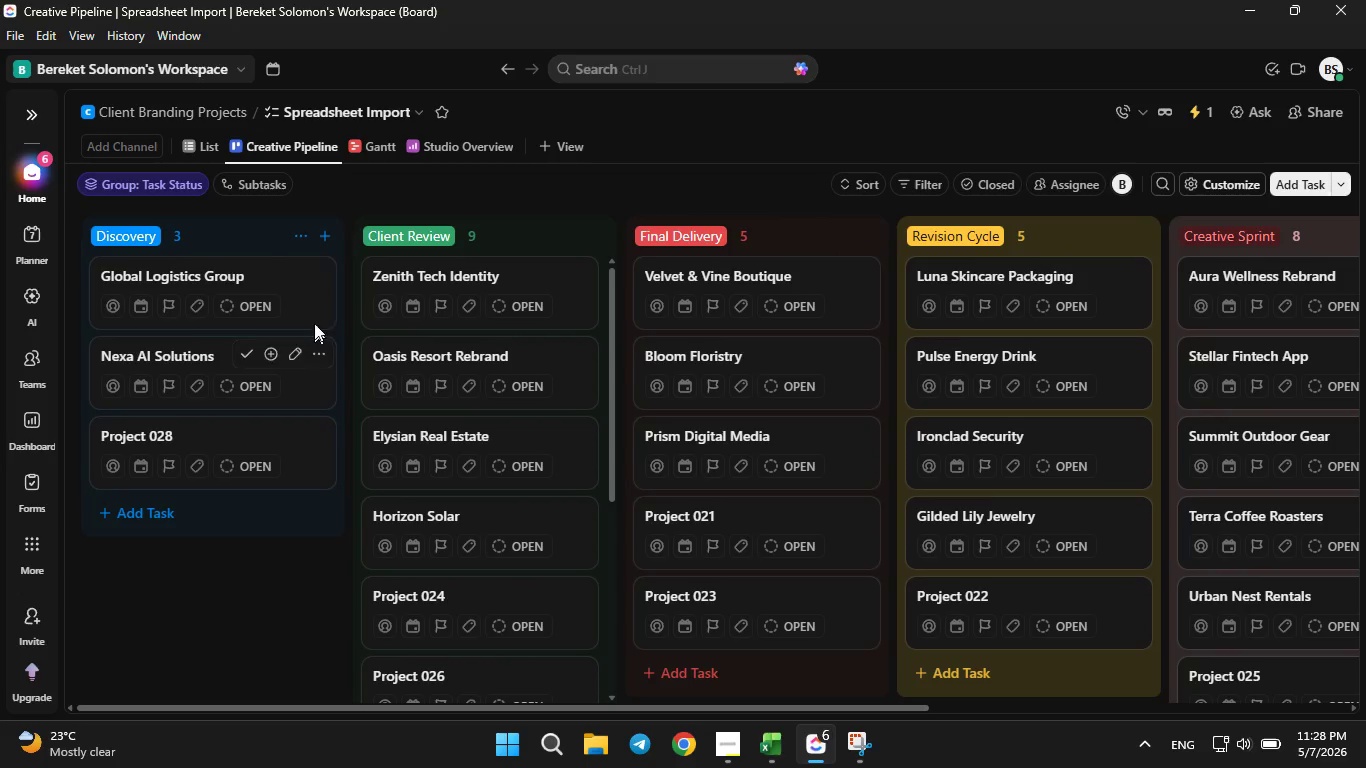 
wait(6.14)
 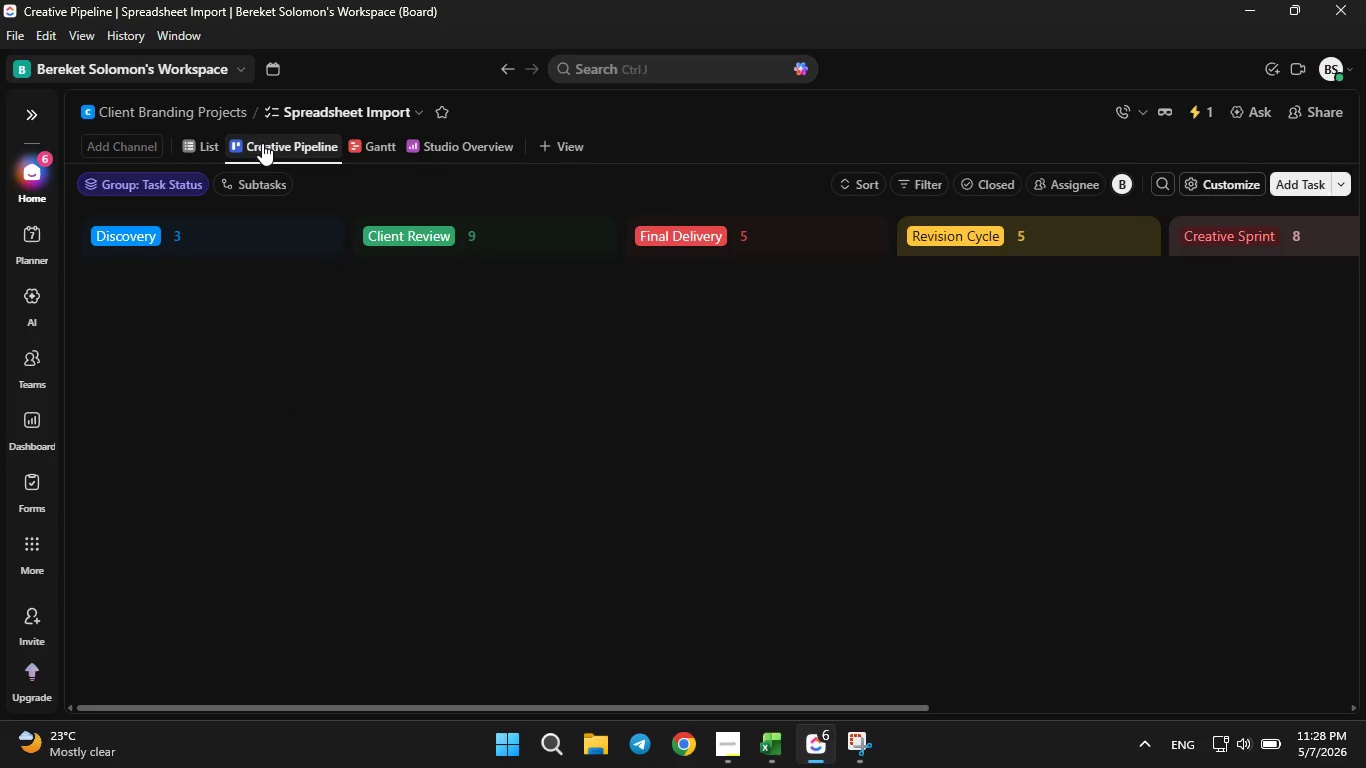 
right_click([297, 144])
 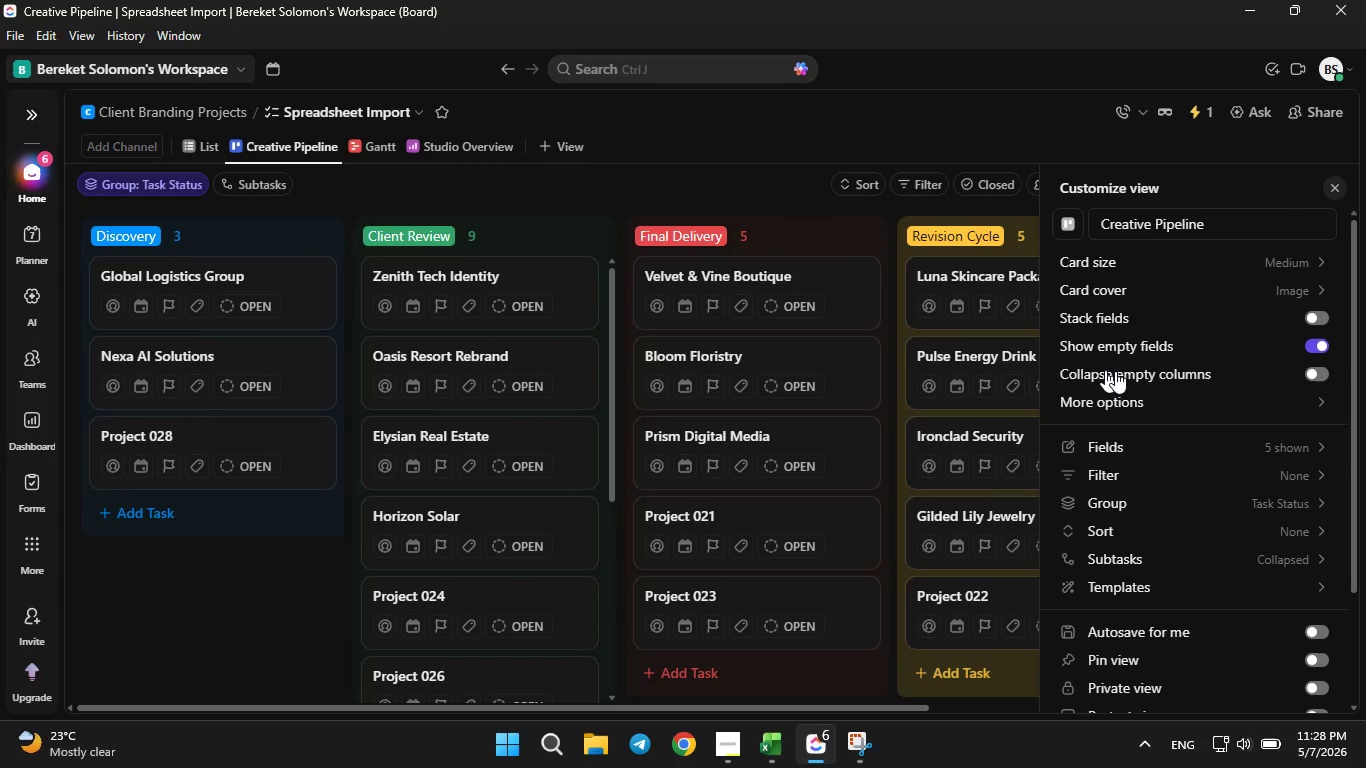 
left_click([1263, 459])
 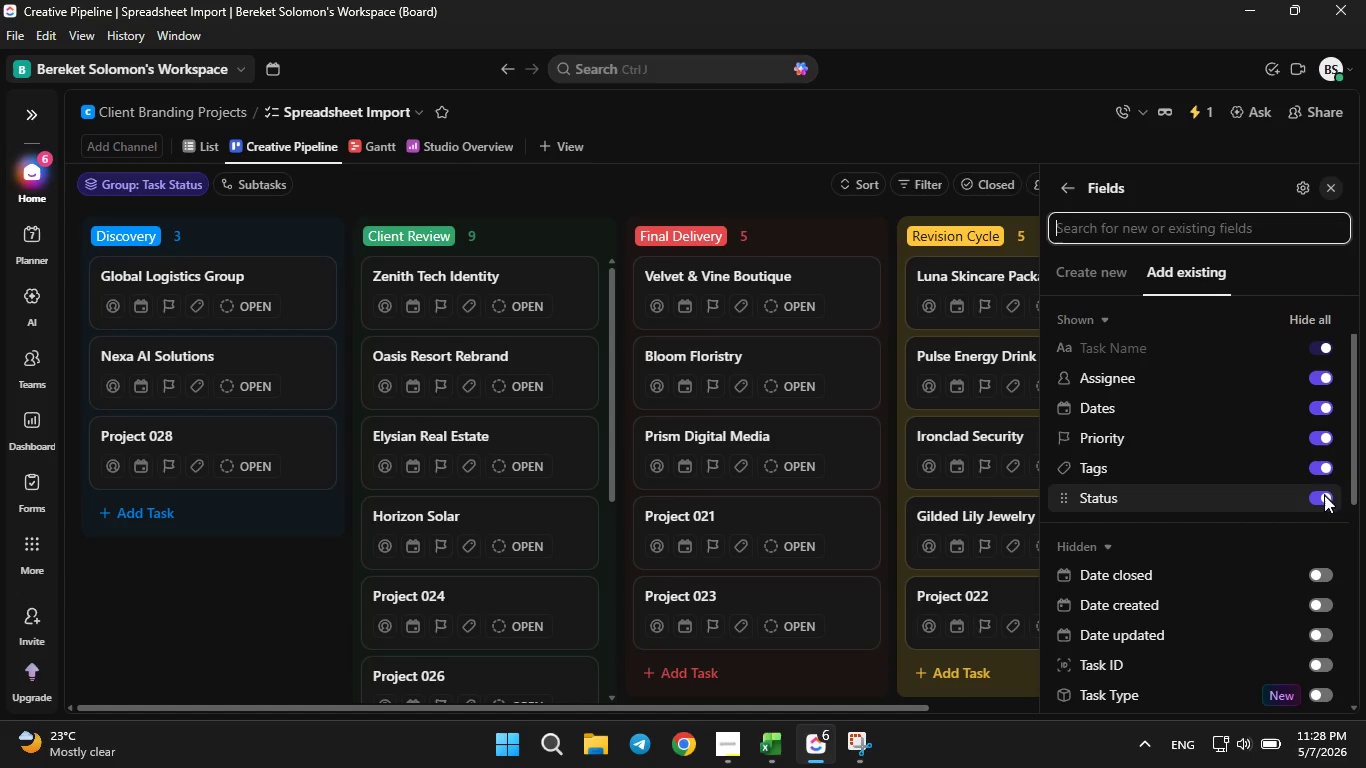 
left_click([1326, 495])
 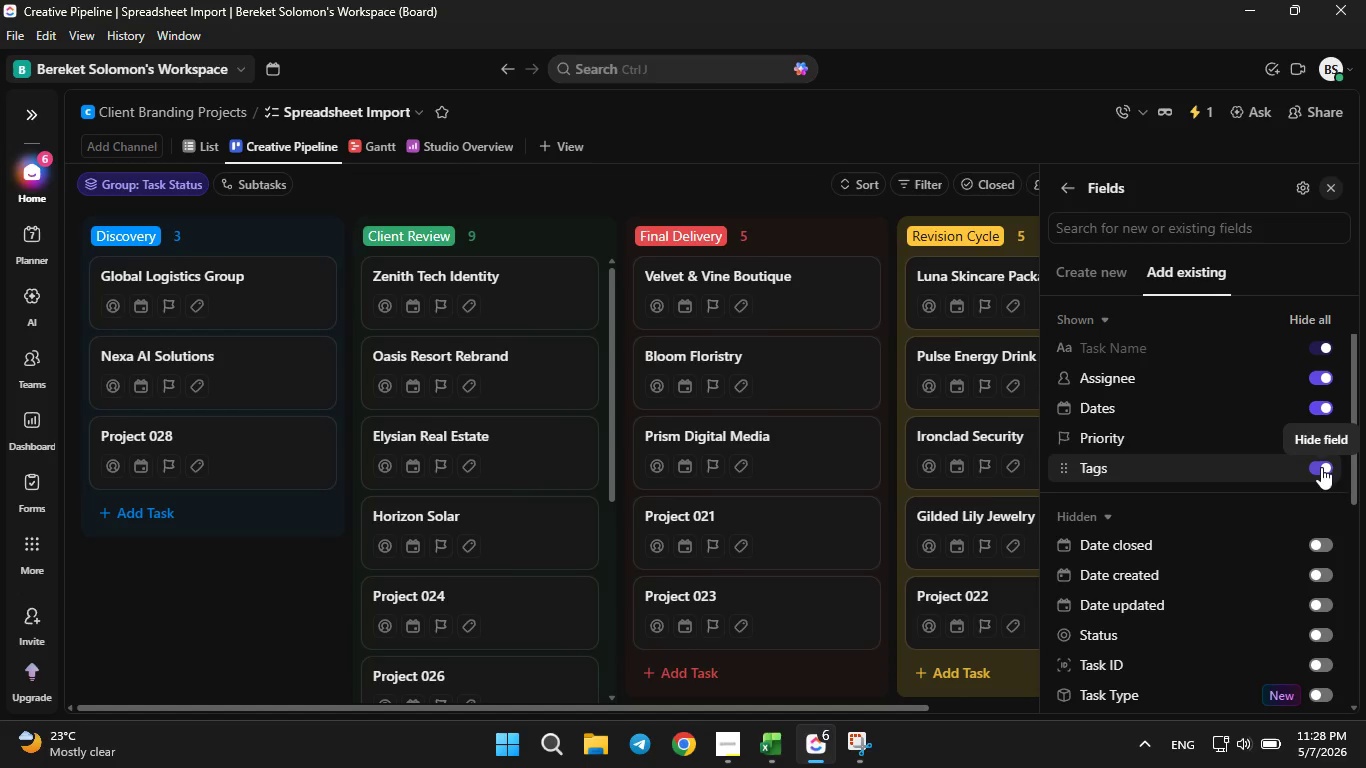 
double_click([1321, 467])
 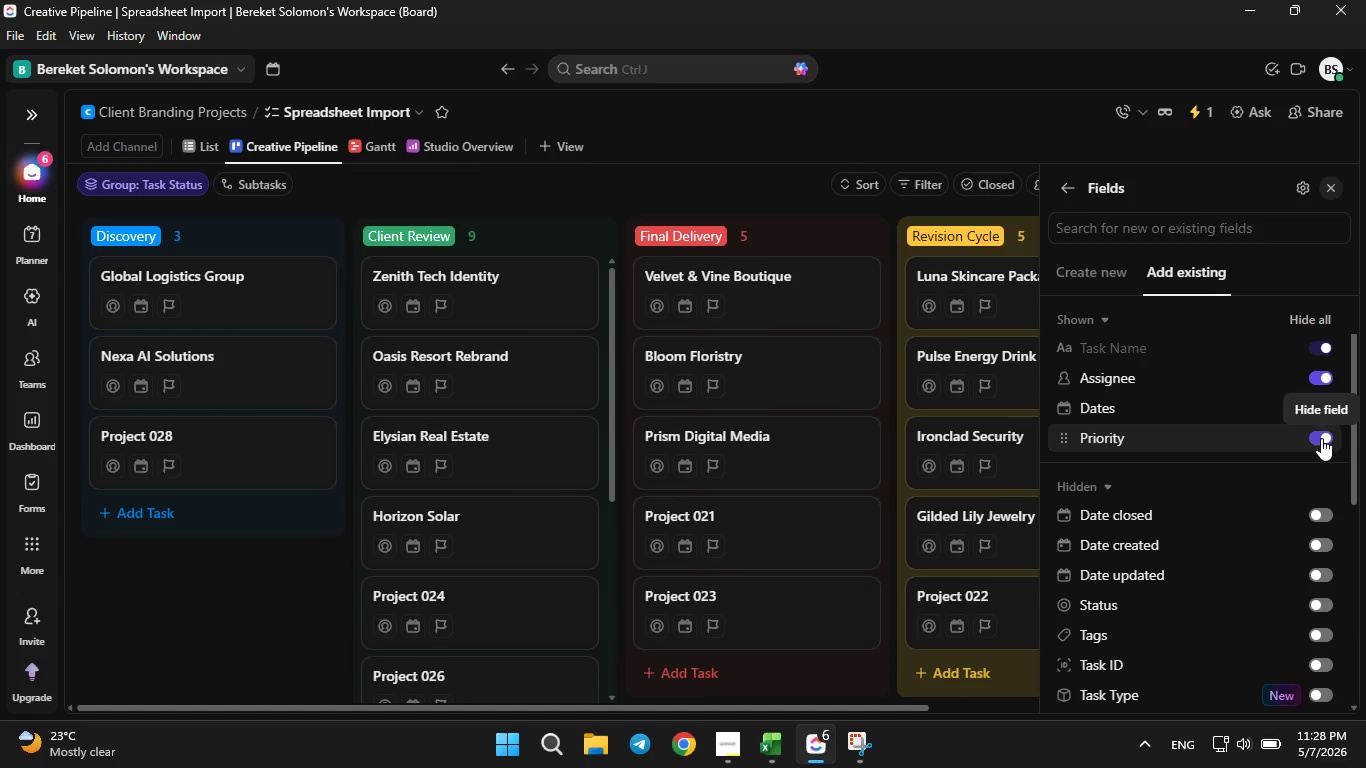 
left_click([1321, 438])
 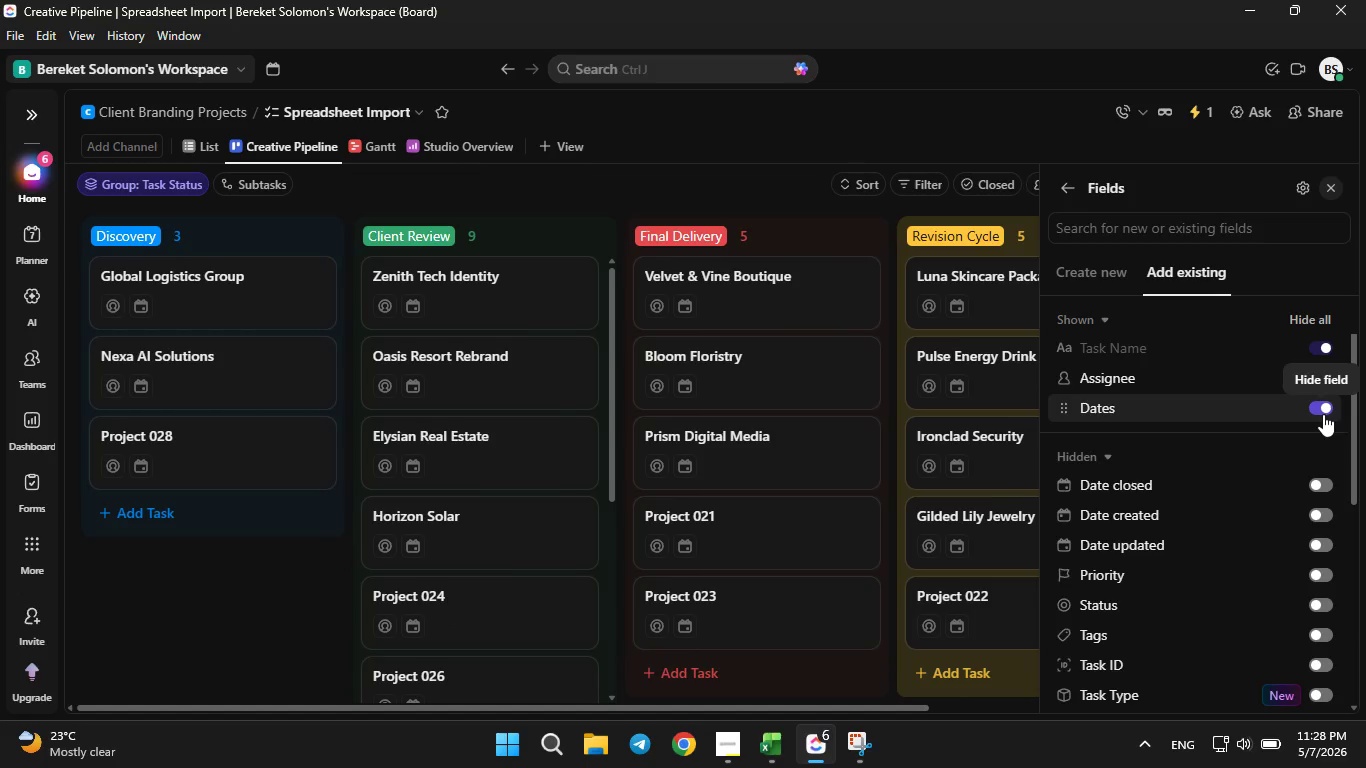 
left_click([1323, 414])
 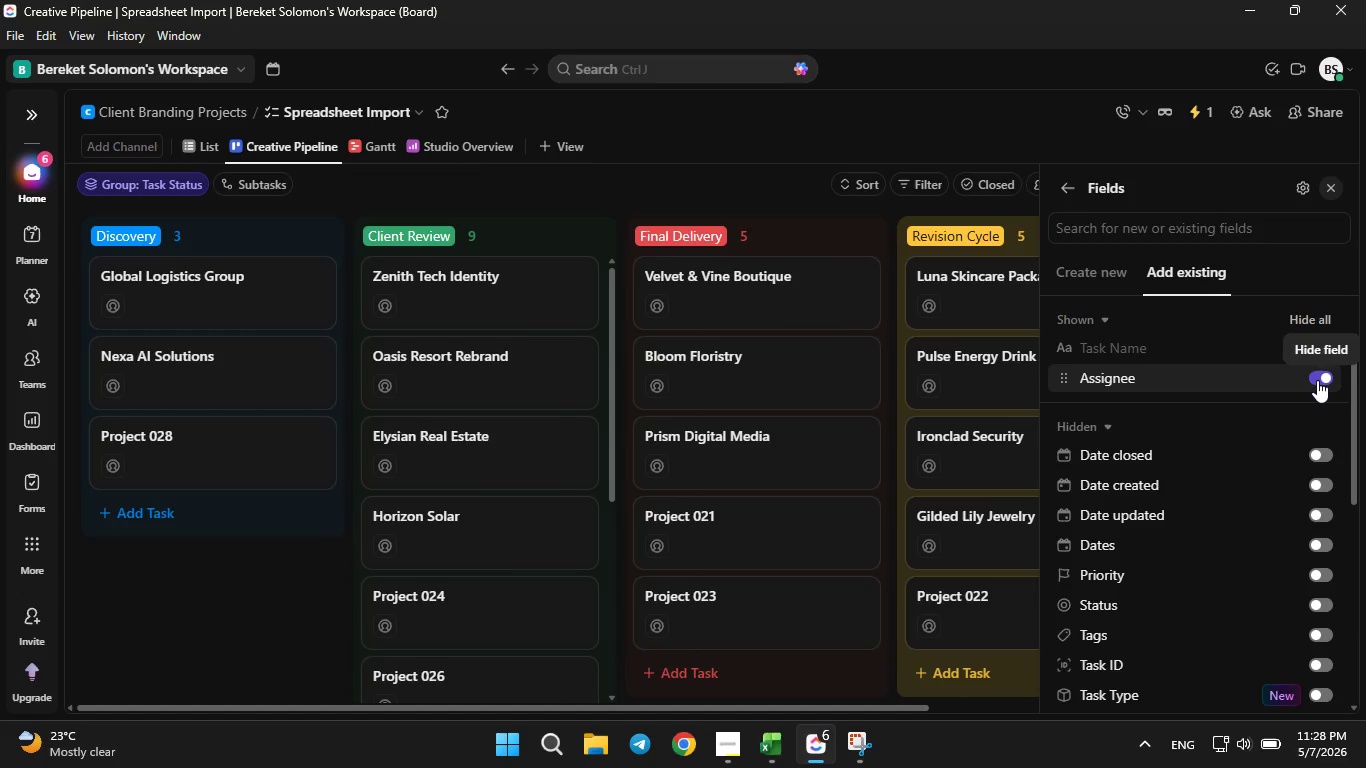 
left_click([1317, 379])
 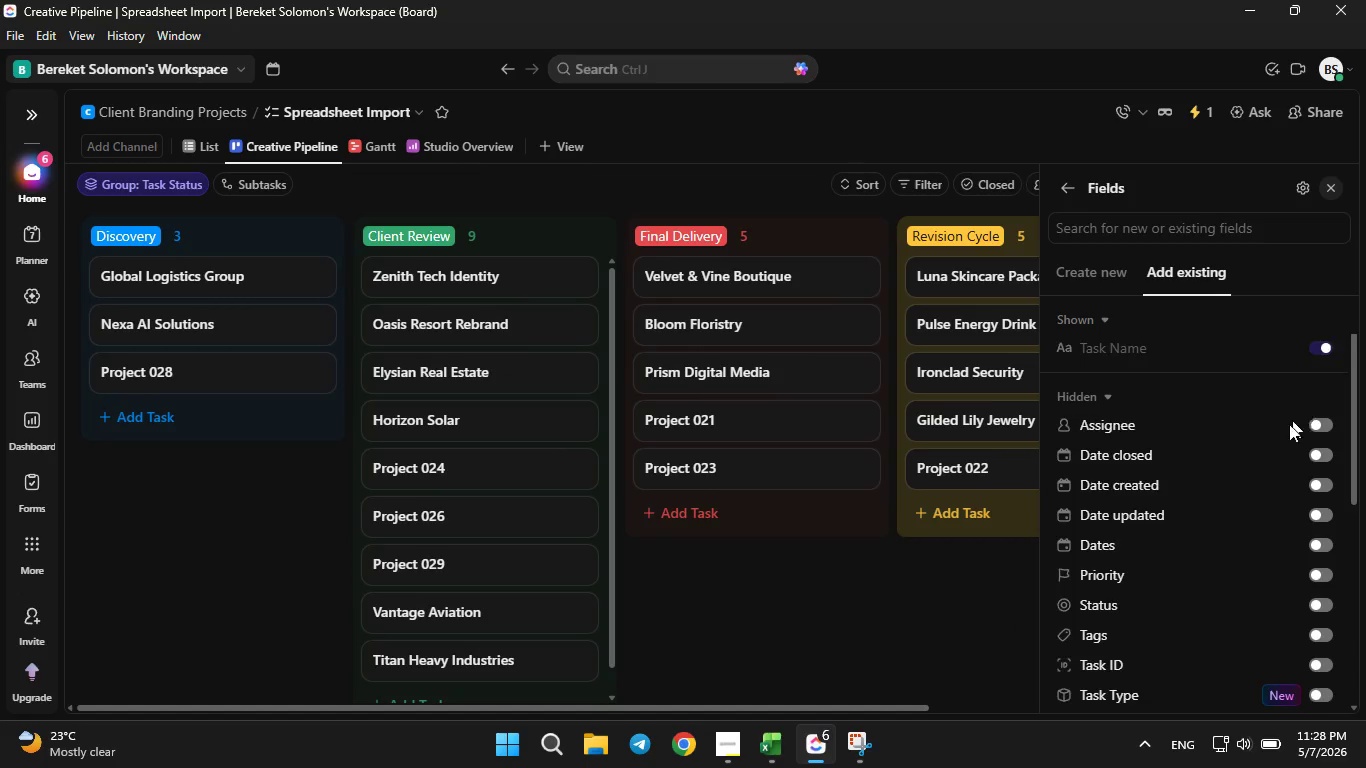 
scroll: coordinate [1282, 449], scroll_direction: down, amount: 12.0
 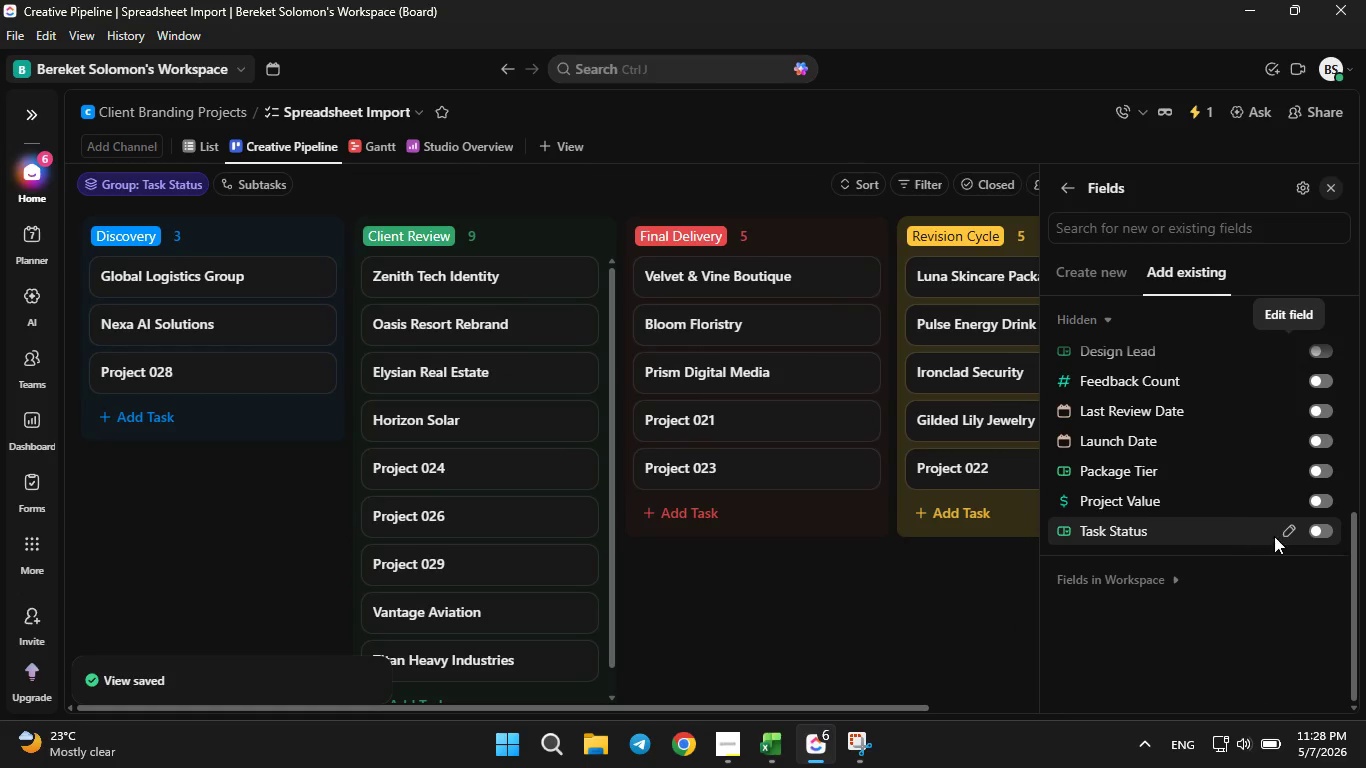 
mouse_move([1296, 521])
 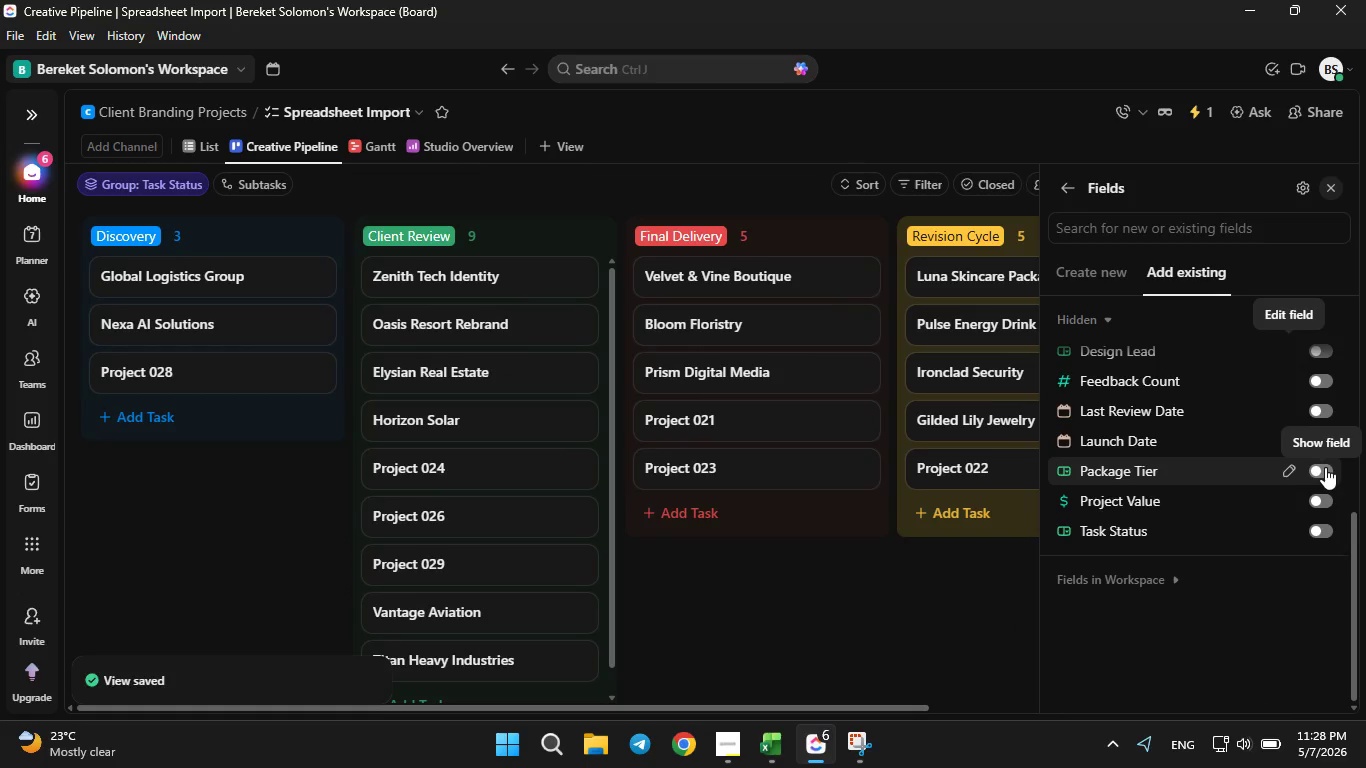 
left_click([1327, 467])
 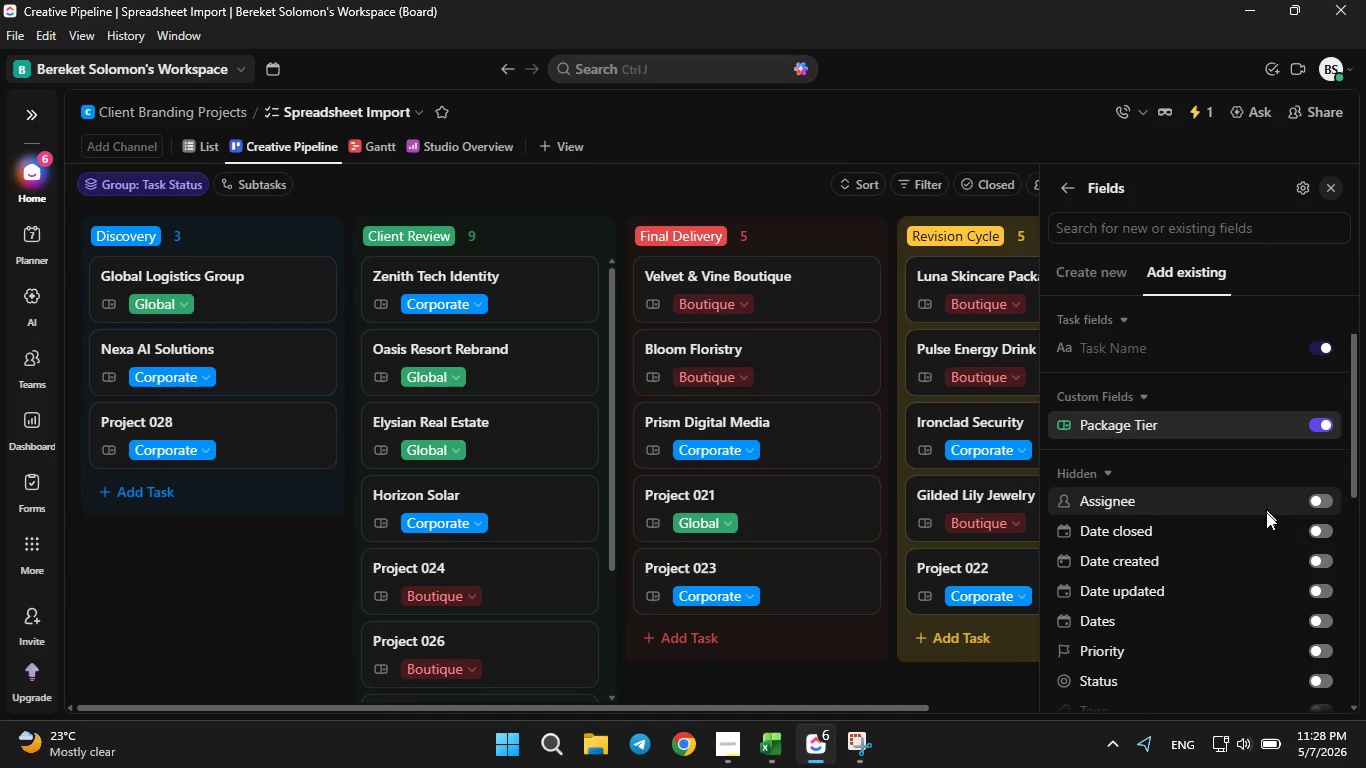 
scroll: coordinate [1267, 530], scroll_direction: down, amount: 8.0
 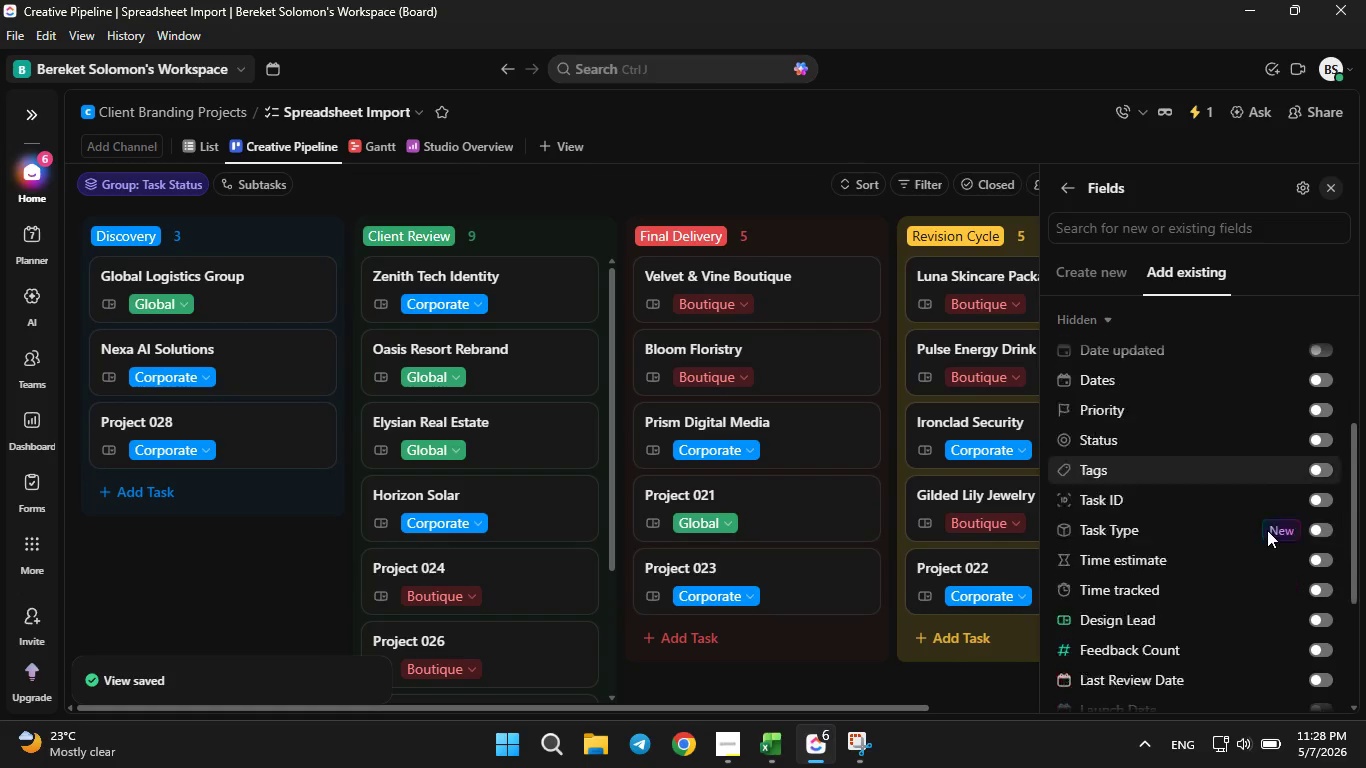 
scroll: coordinate [1267, 530], scroll_direction: none, amount: 0.0
 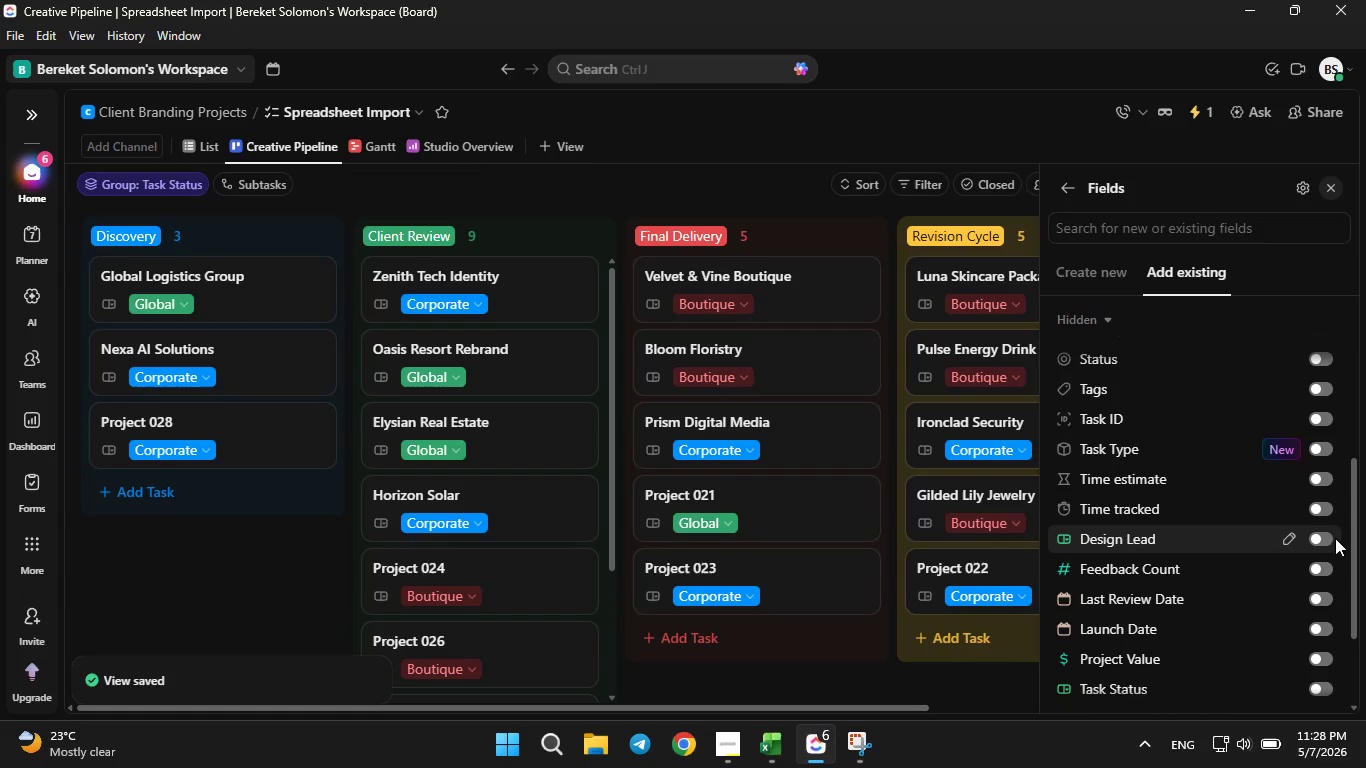 
left_click([1321, 534])
 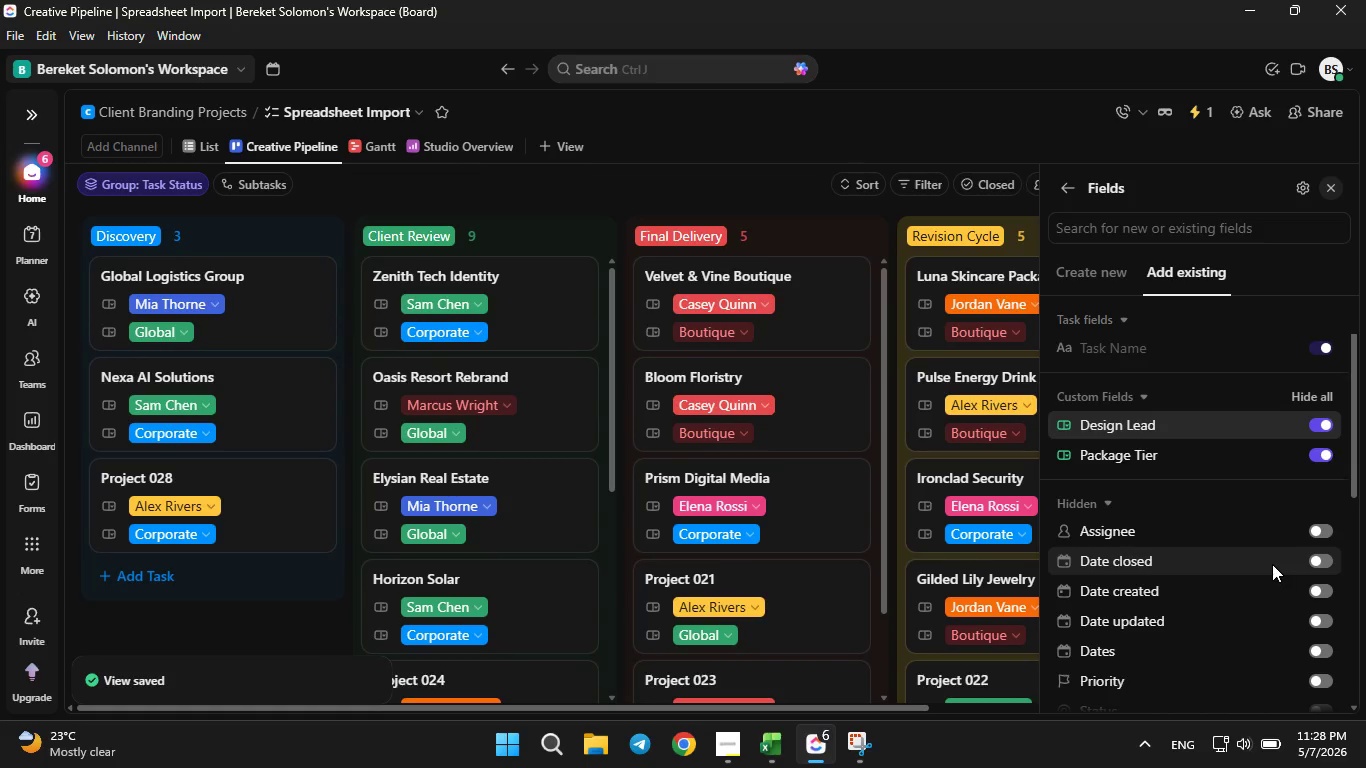 
scroll: coordinate [1271, 564], scroll_direction: down, amount: 2.0
 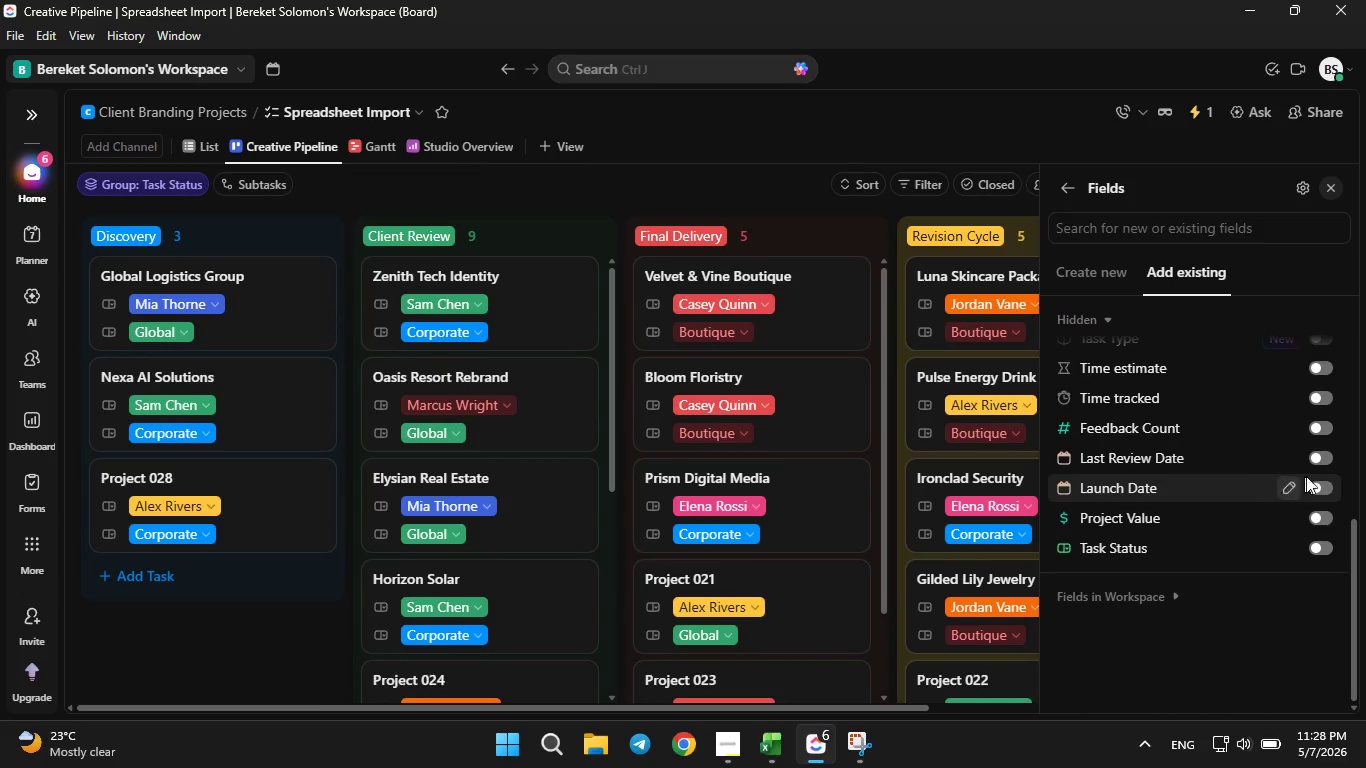 
left_click([1329, 490])
 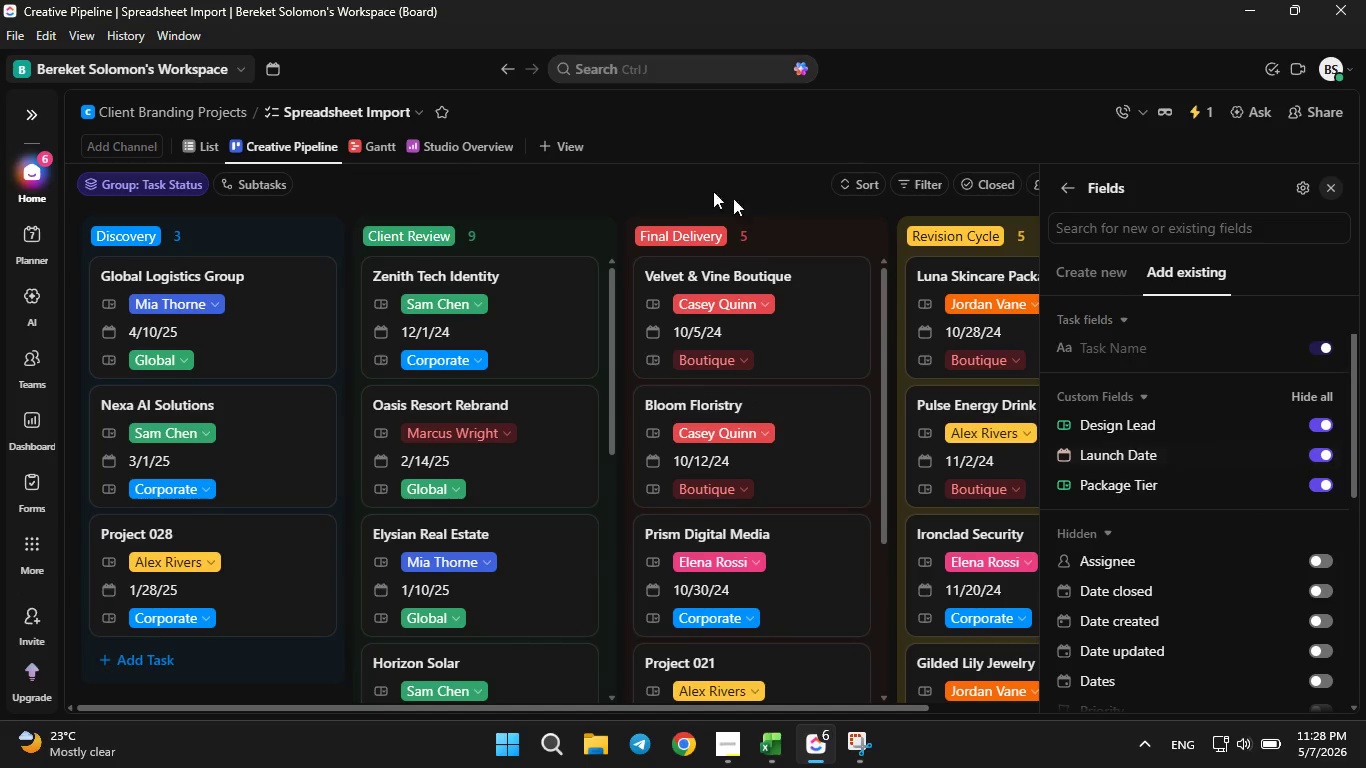 
left_click([686, 177])
 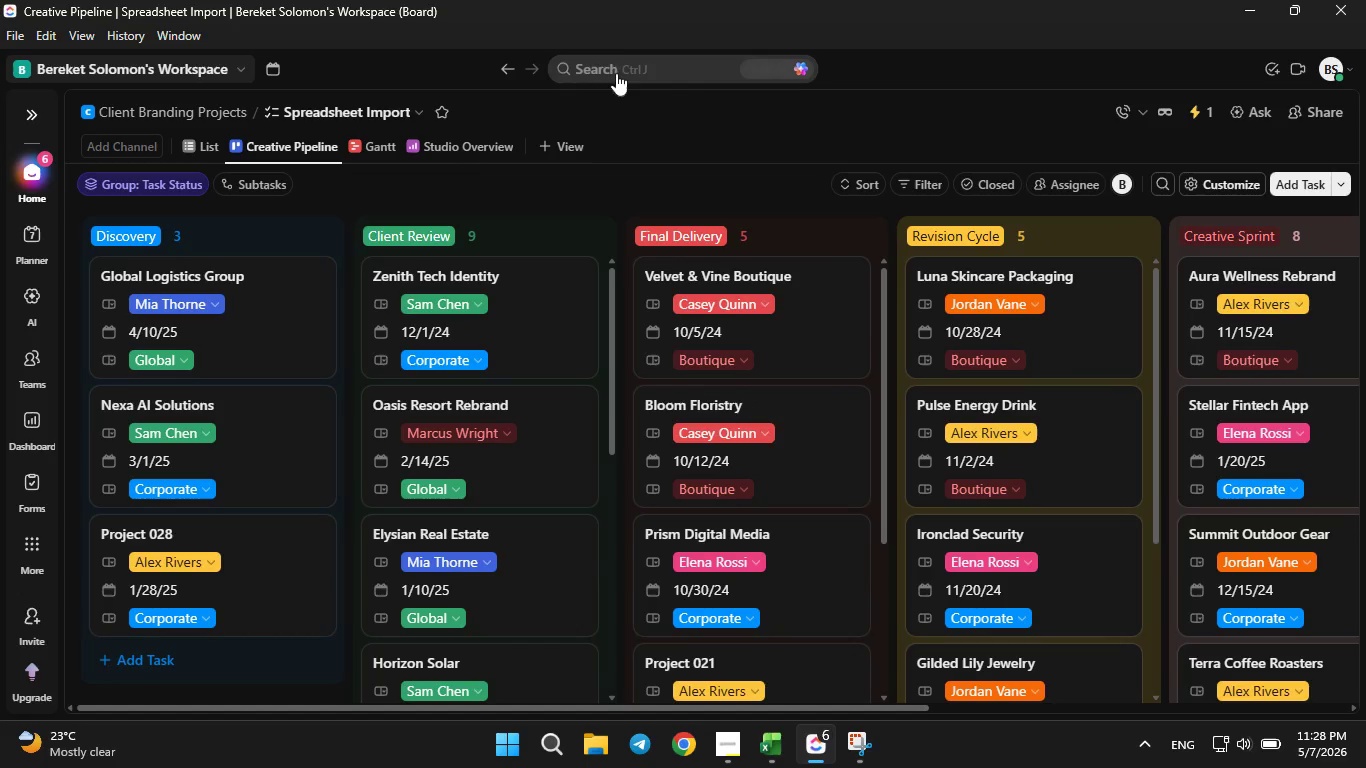 
left_click([612, 34])
 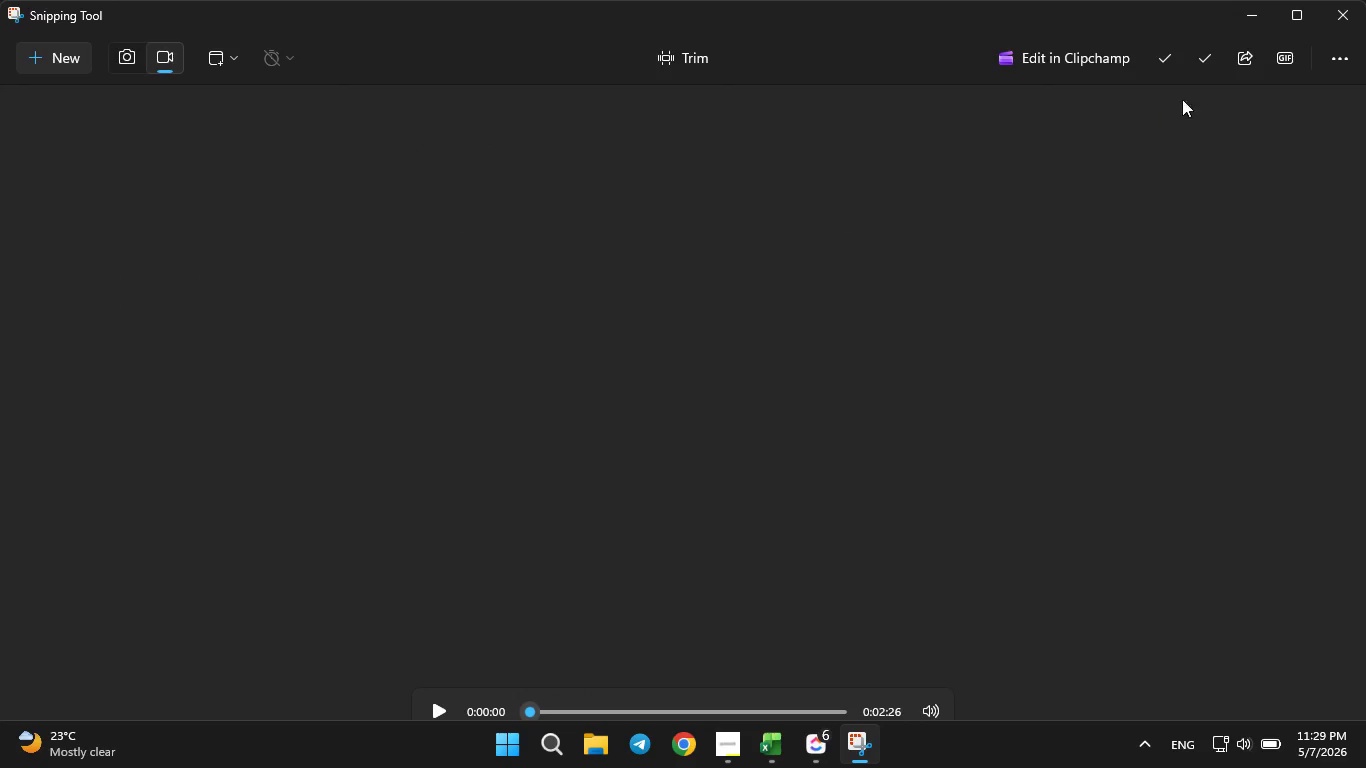 
left_click([1176, 64])
 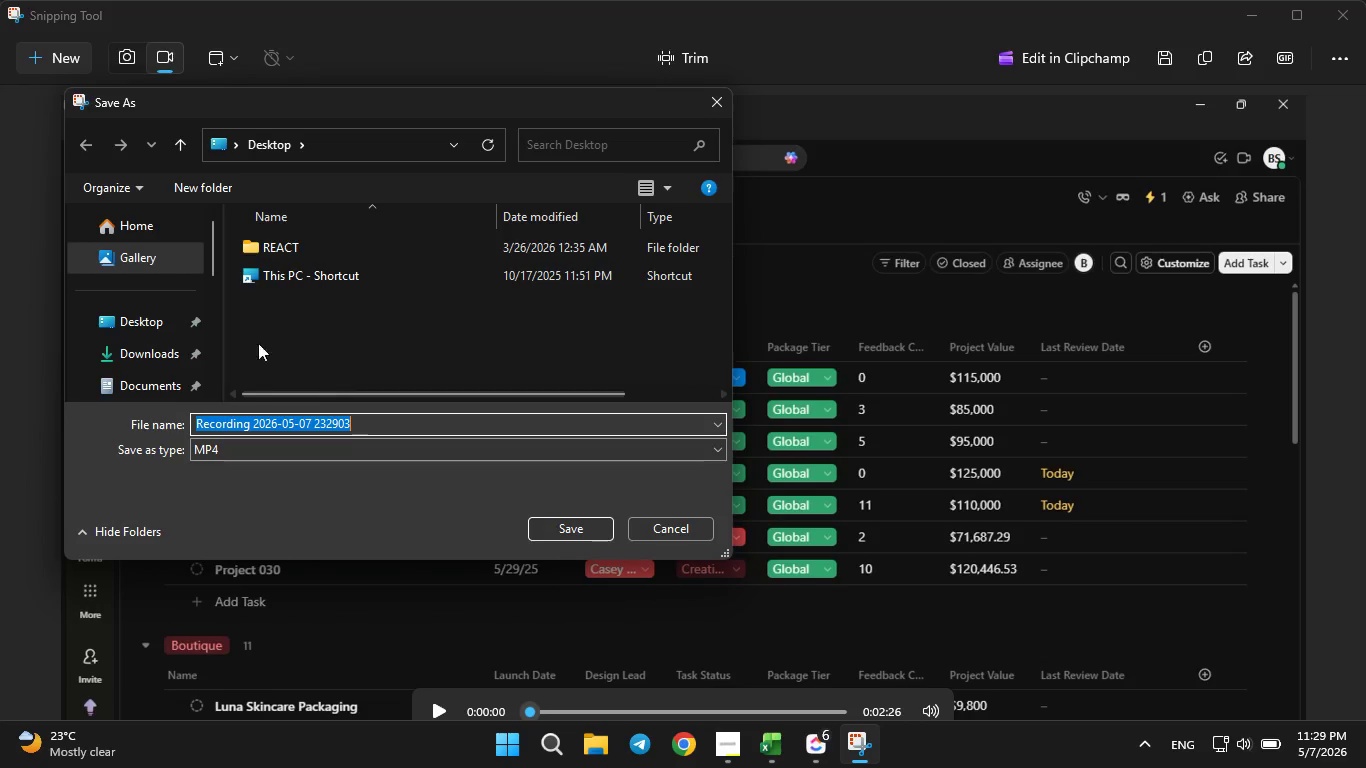 
left_click([155, 329])
 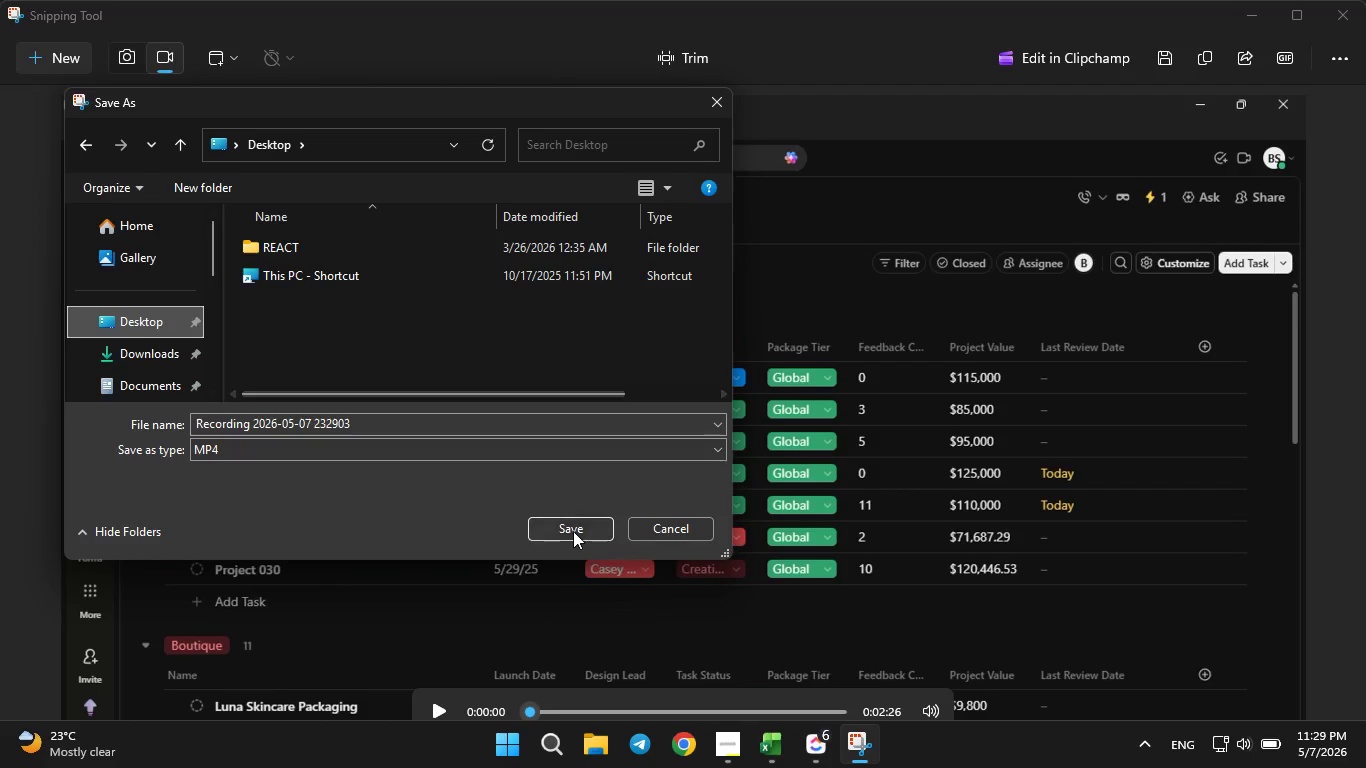 
left_click([573, 531])
 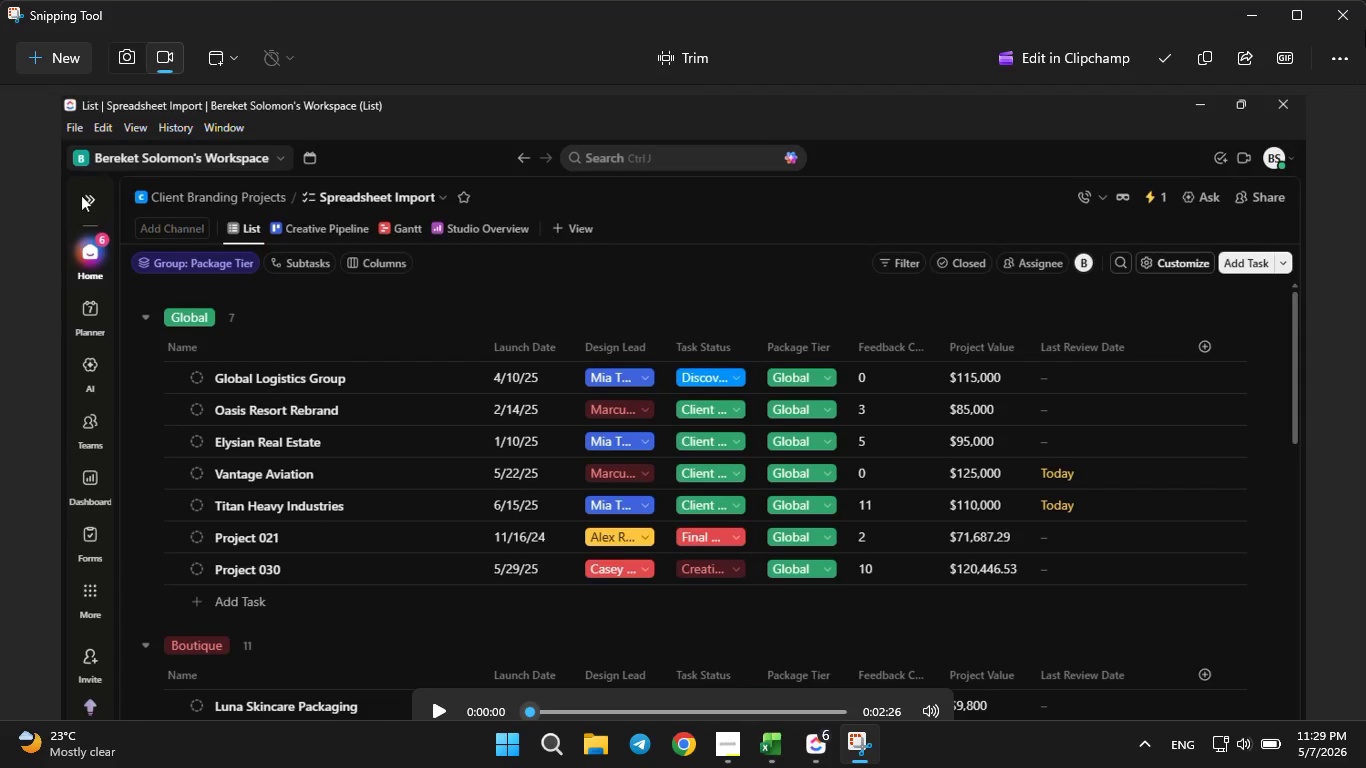 
left_click([1356, 3])
 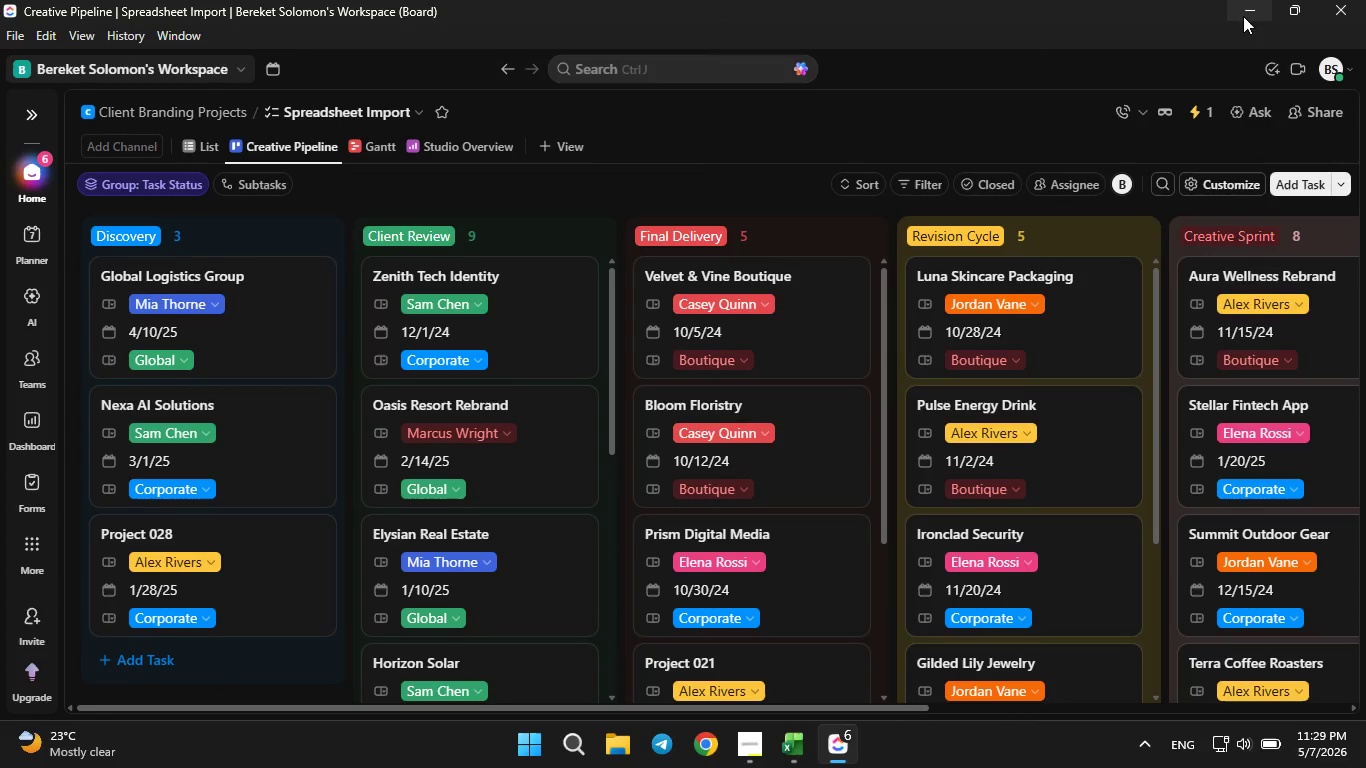 
left_click([1243, 9])